 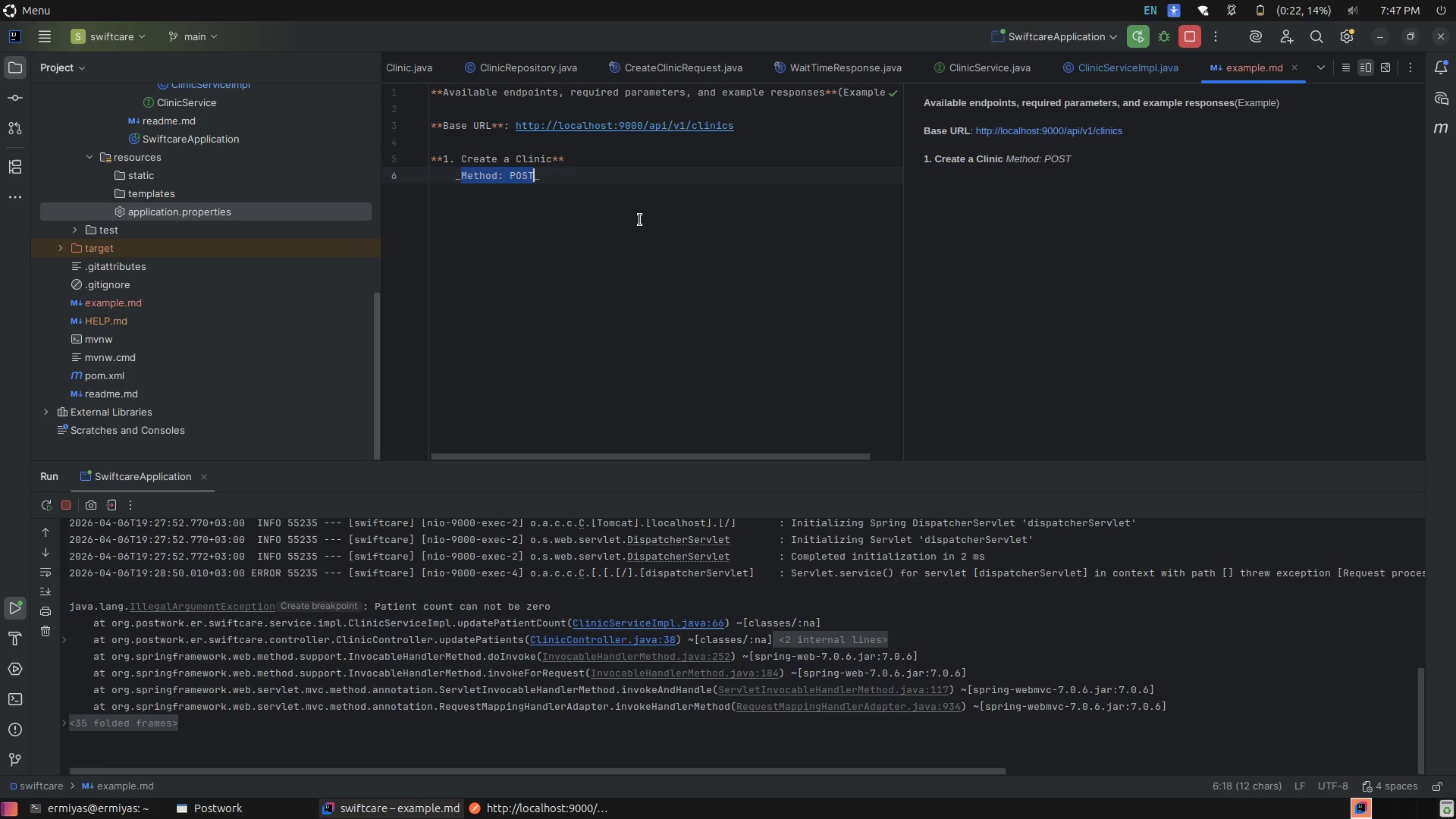 
key(Control+Z)
 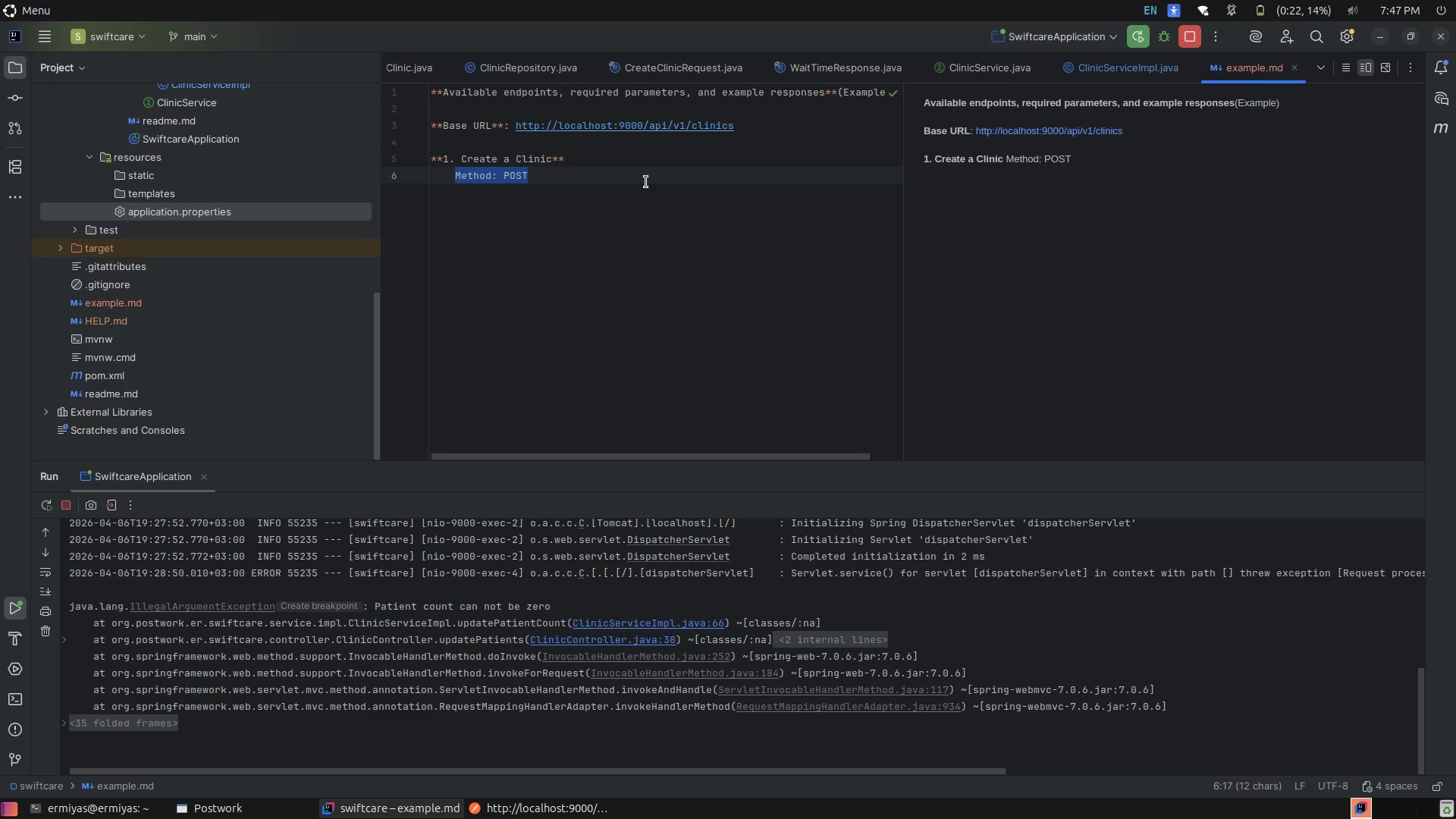 
left_click([647, 180])
 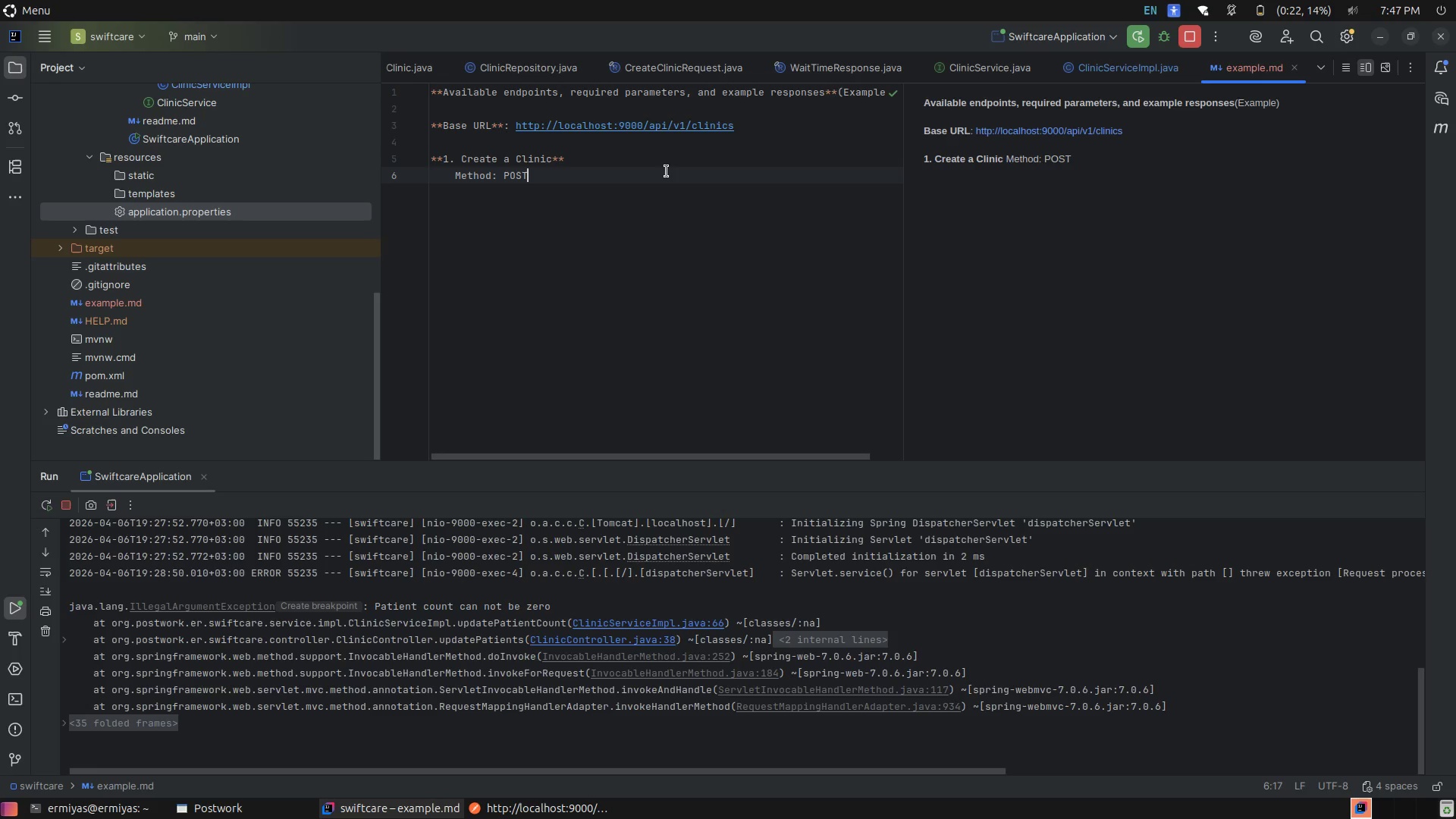 
left_click([667, 171])
 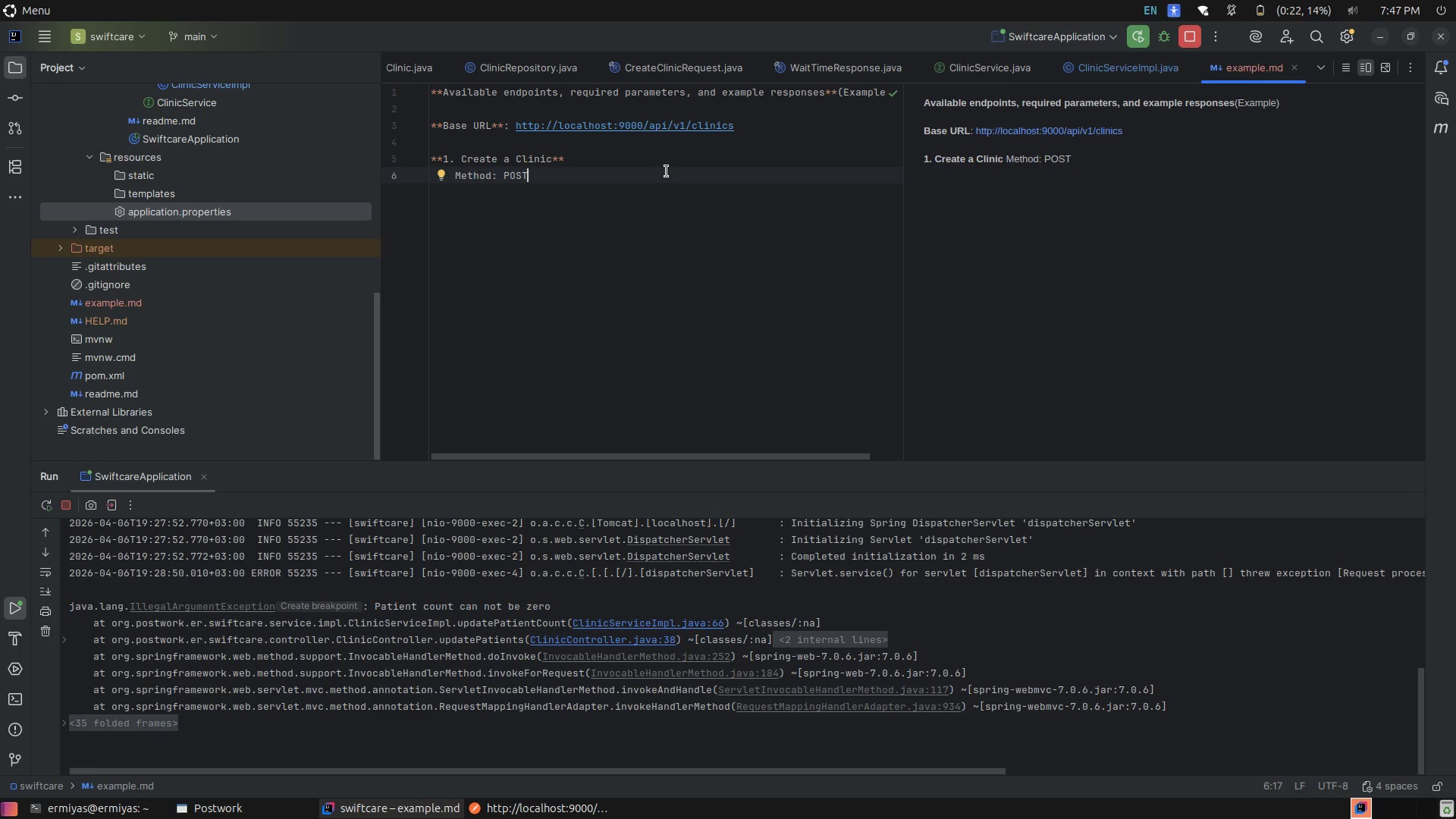 
hold_key(key=ArrowLeft, duration=0.85)
 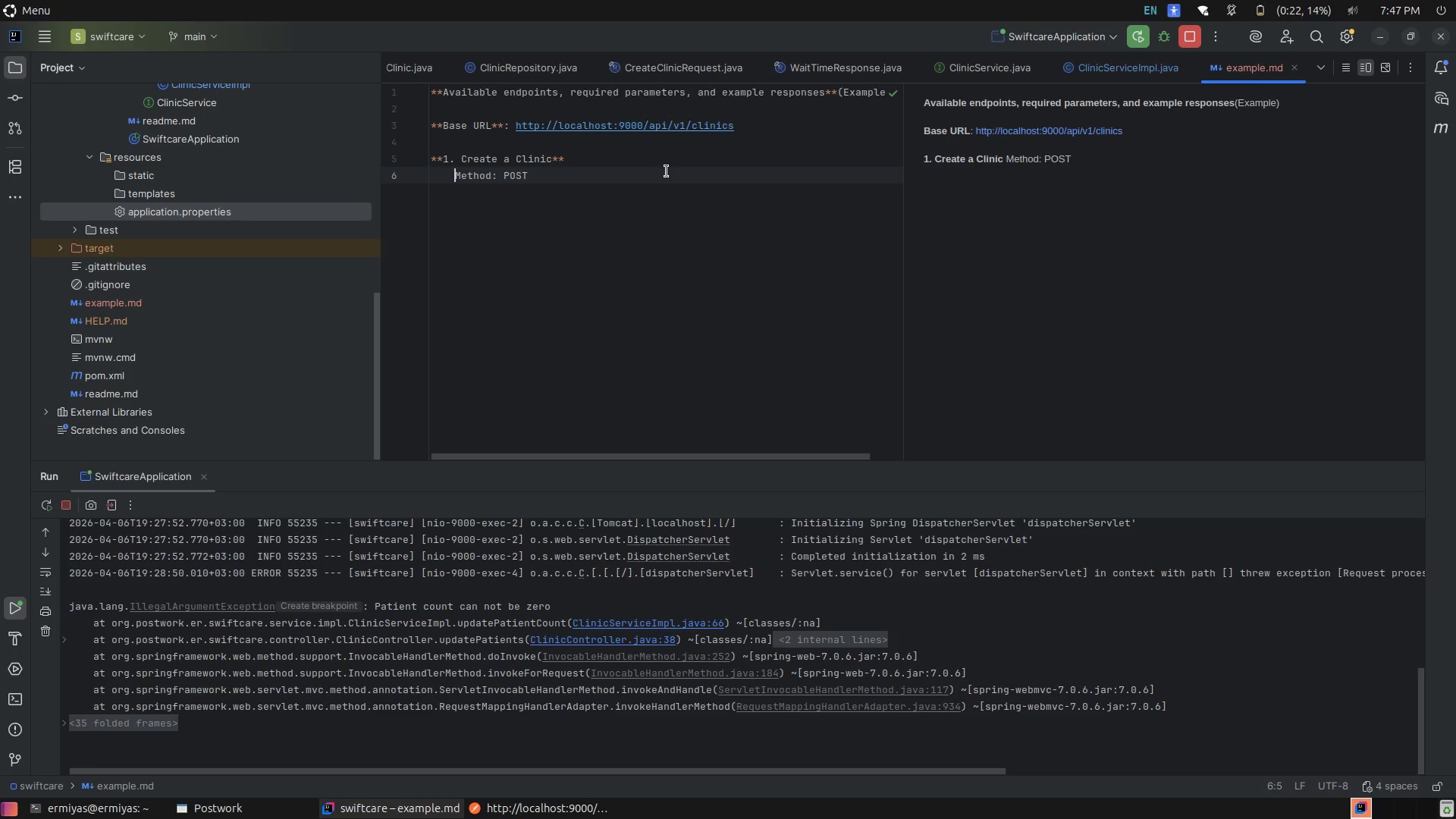 
key(Enter)
 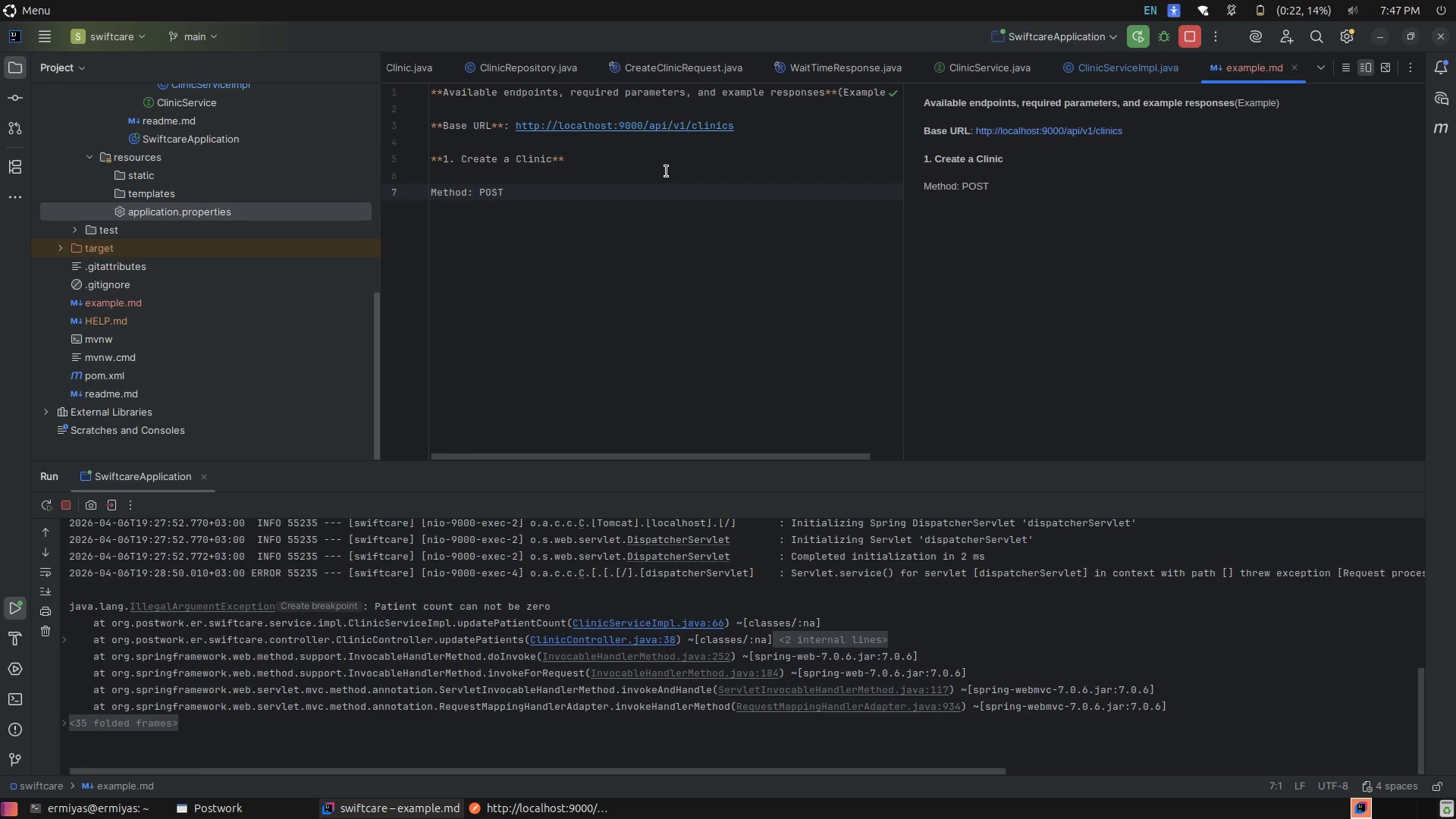 
key(Backspace)
 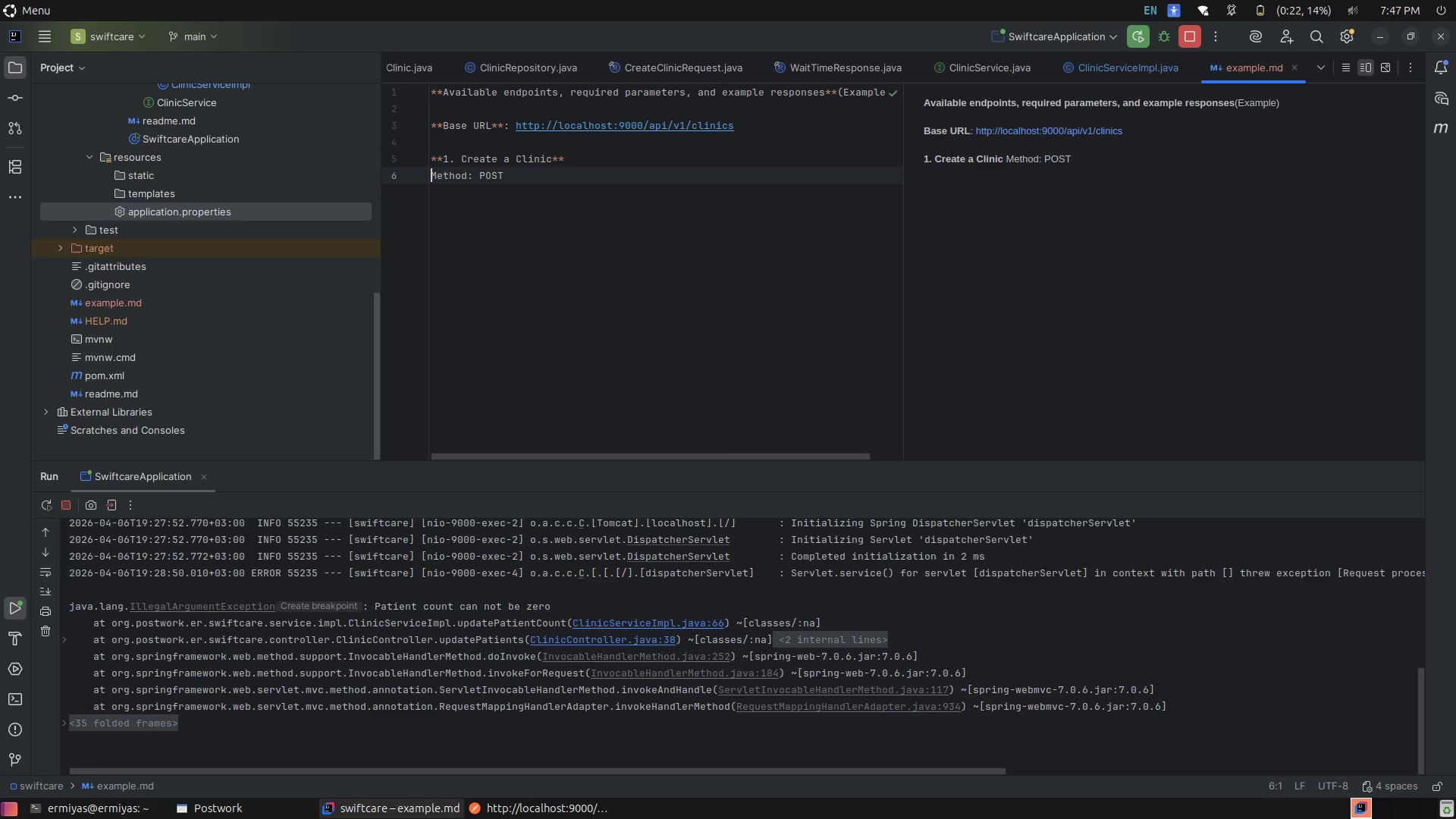 
key(Enter)
 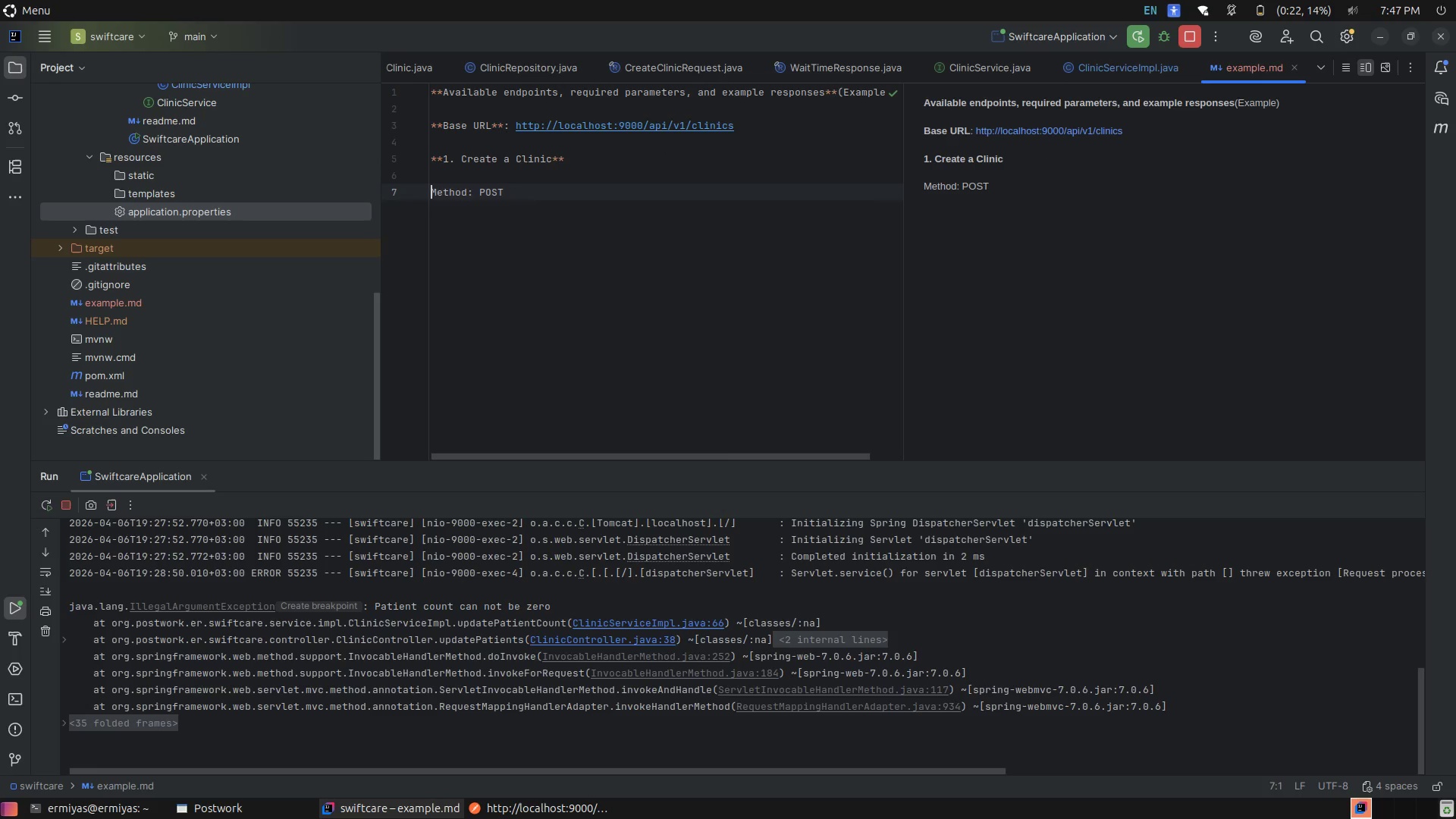 
key(Tab)
 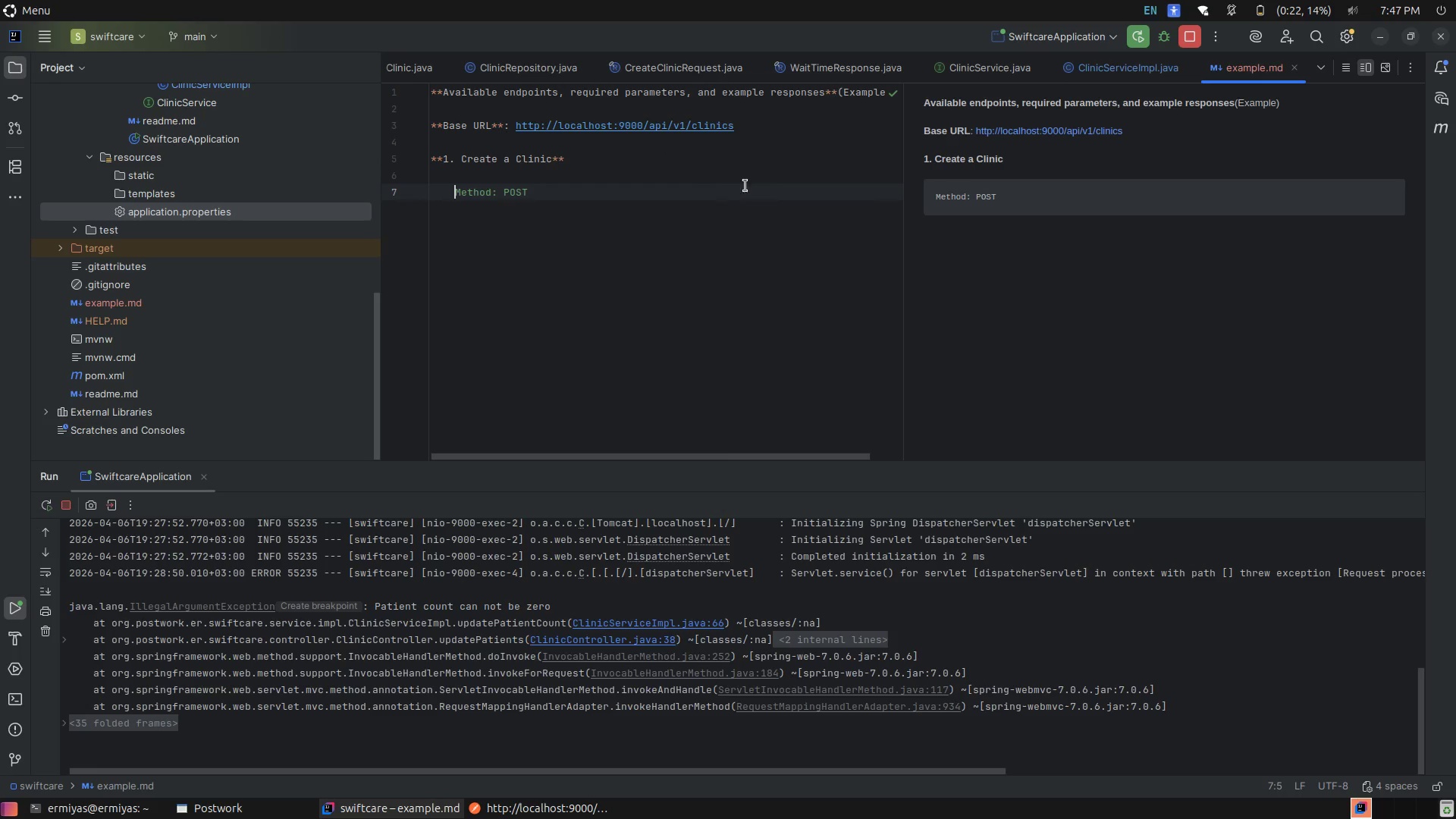 
left_click([694, 193])
 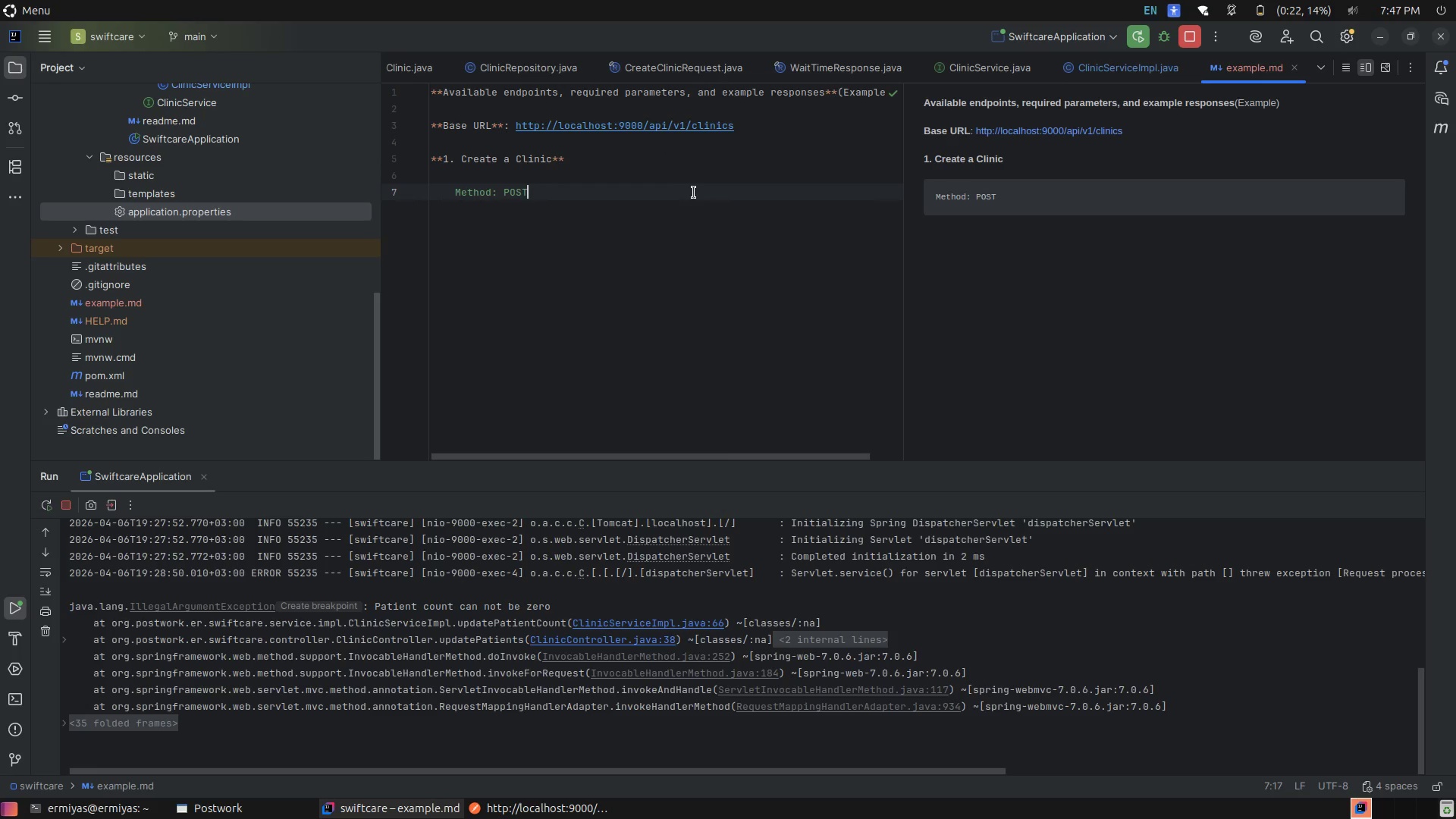 
key(Enter)
 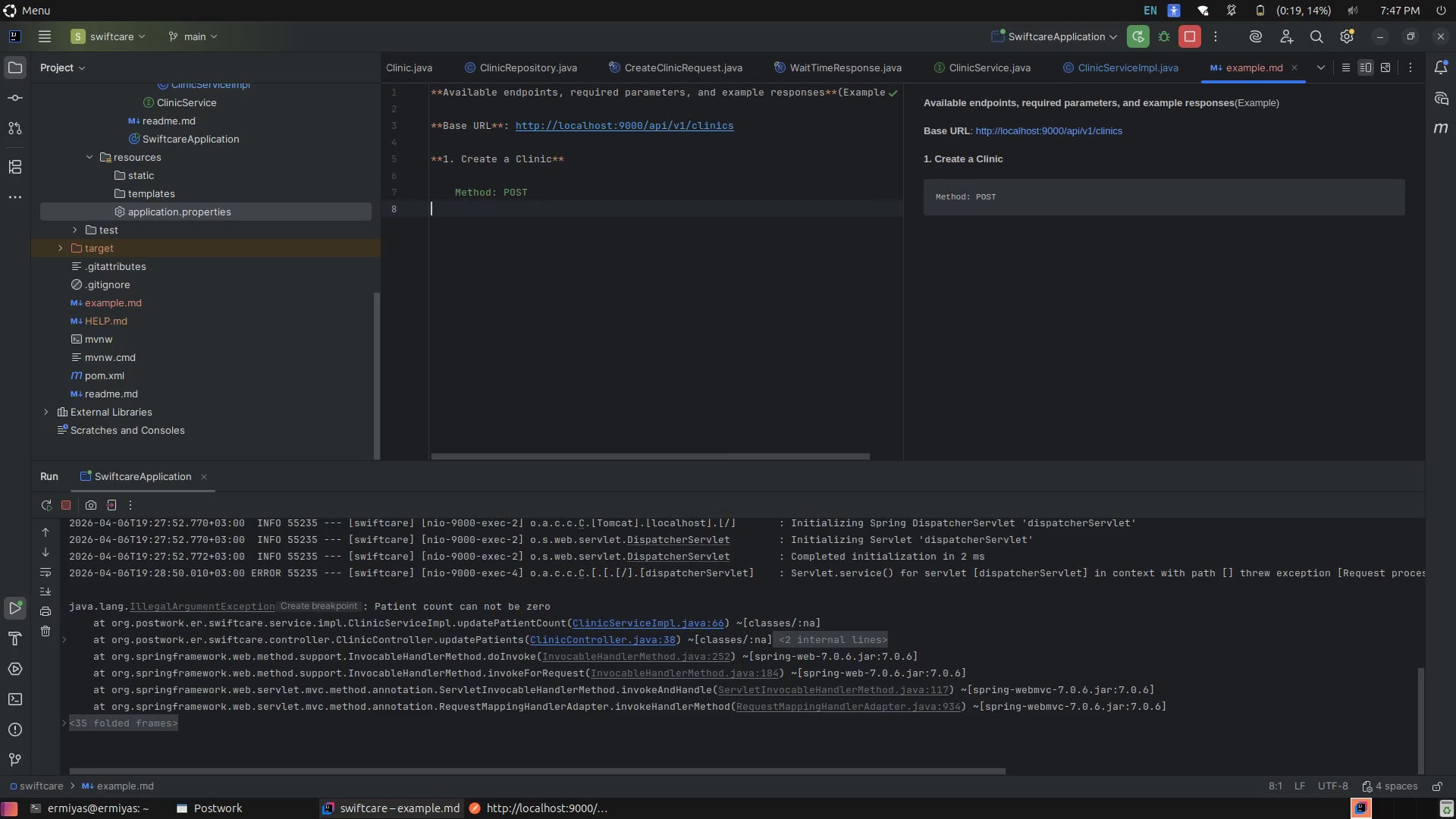 
key(Tab)
 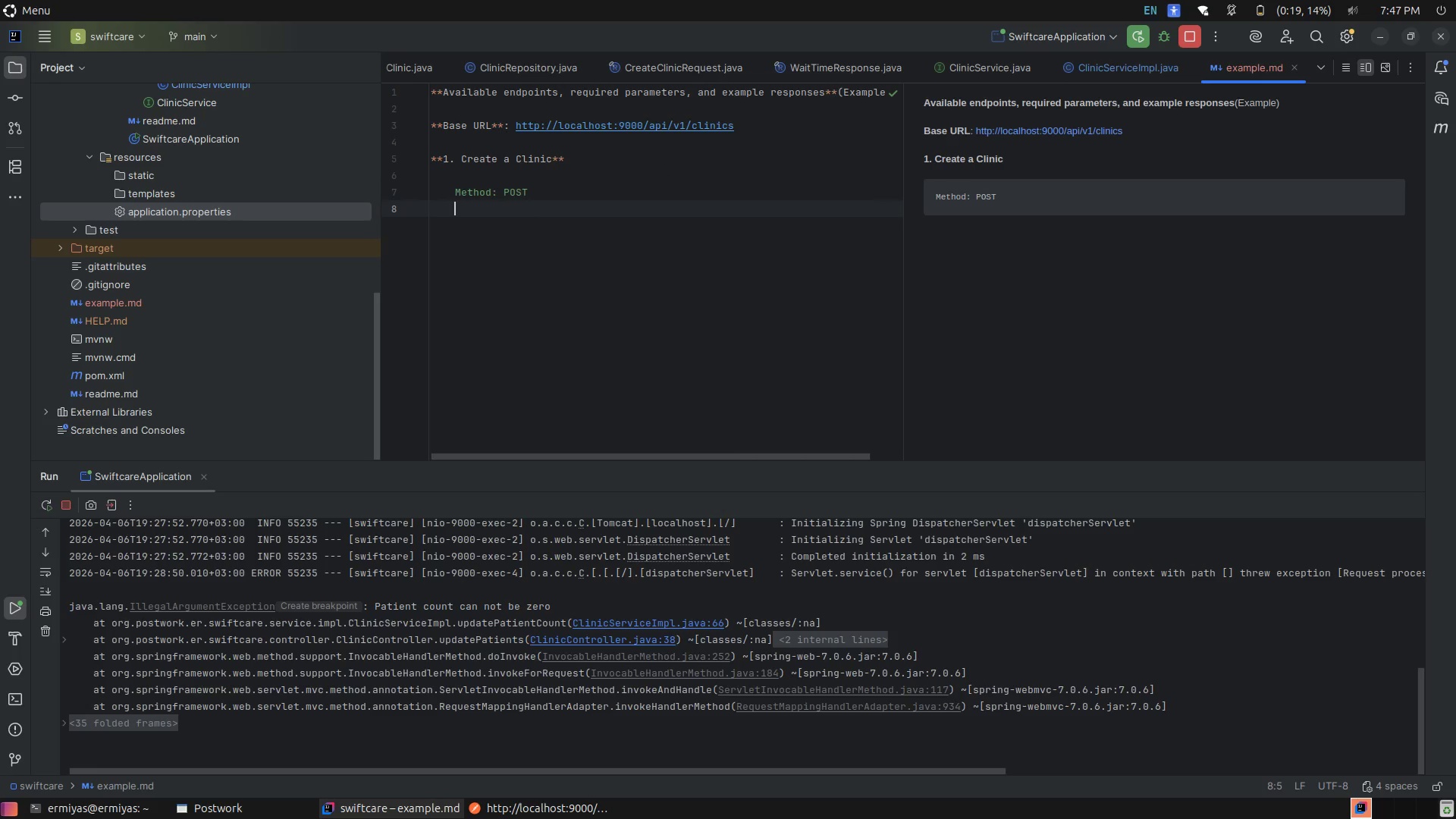 
key(D)
 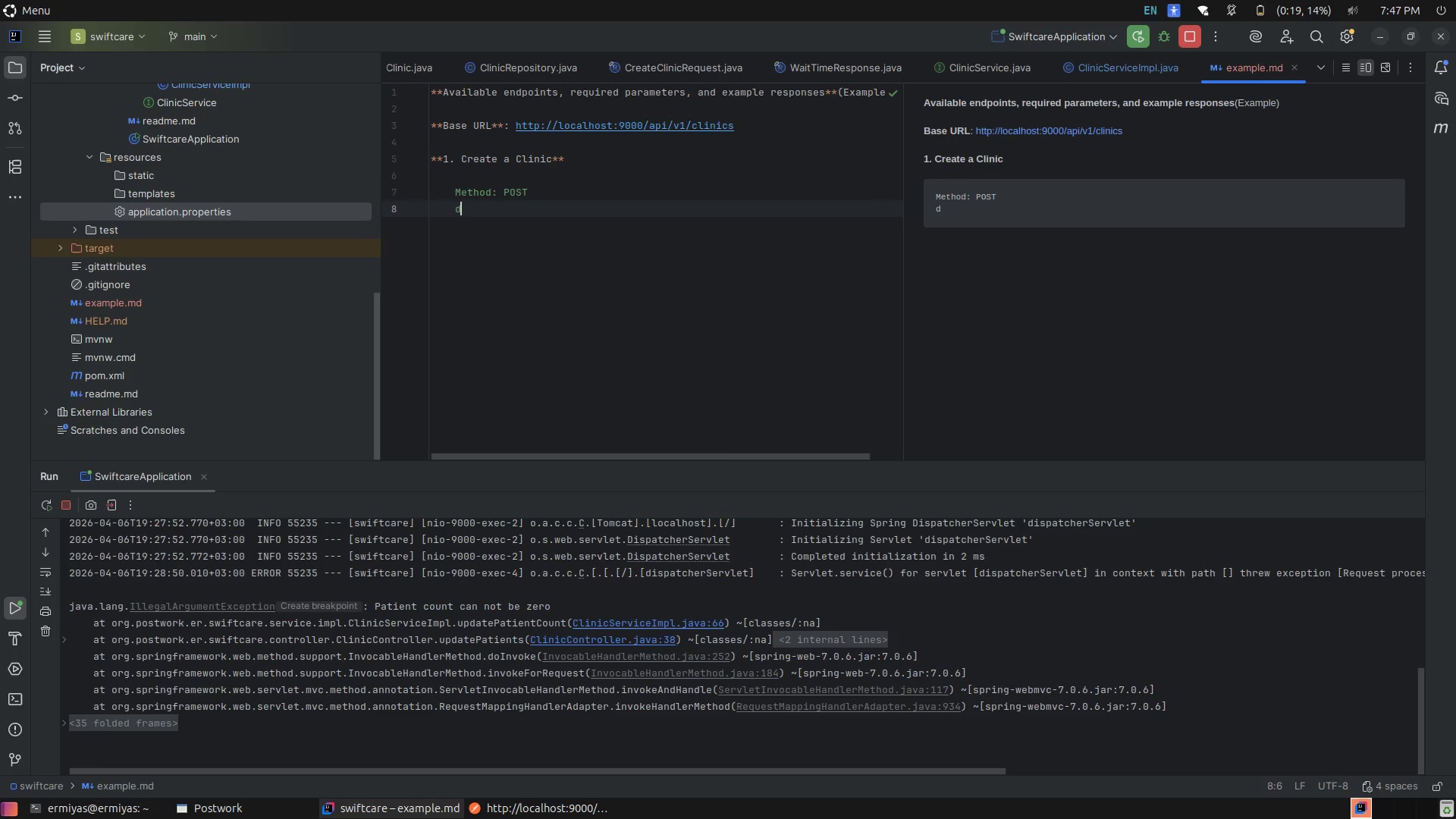 
key(Backspace)
 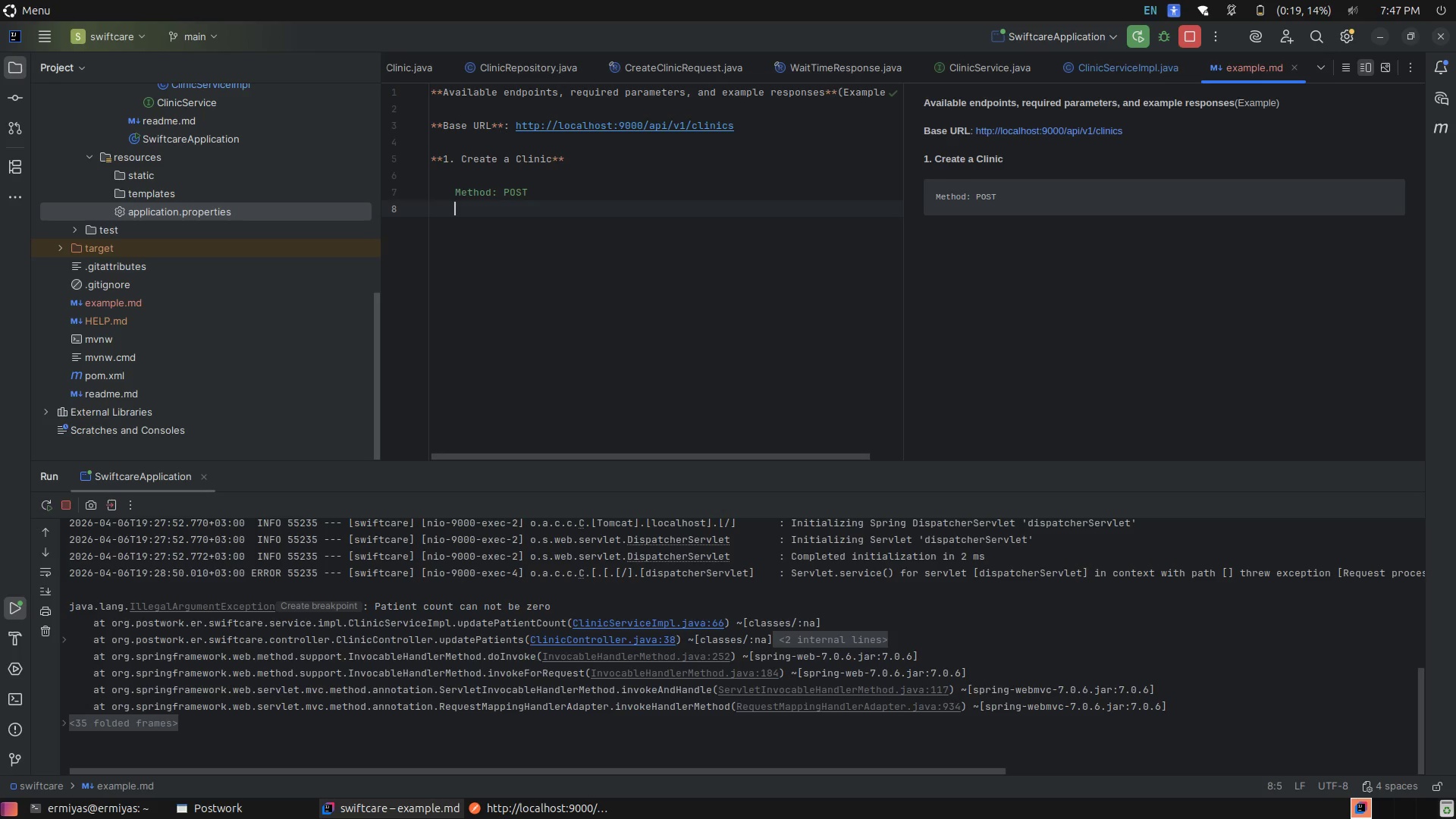 
key(Tab)
 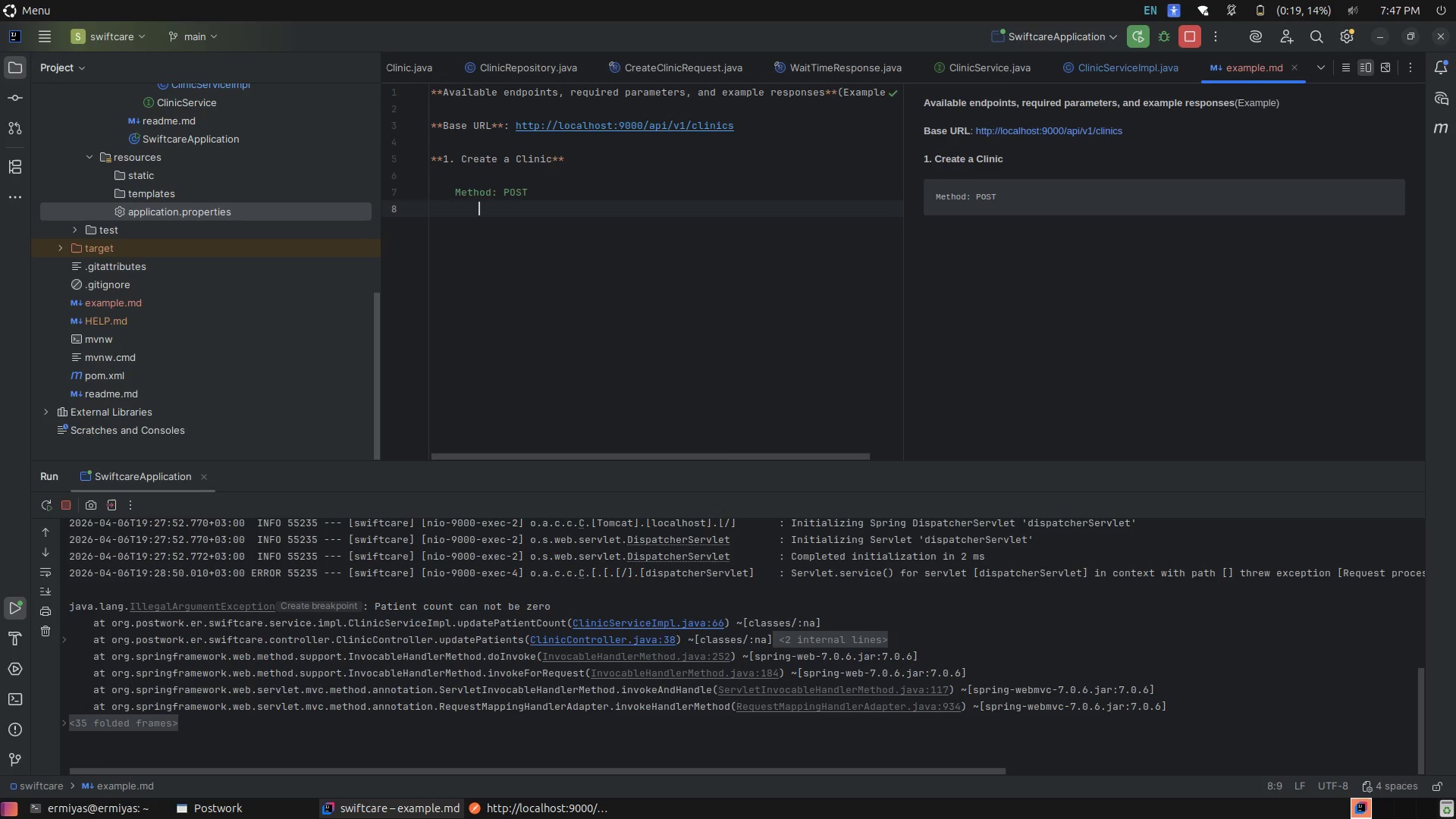 
wait(5.75)
 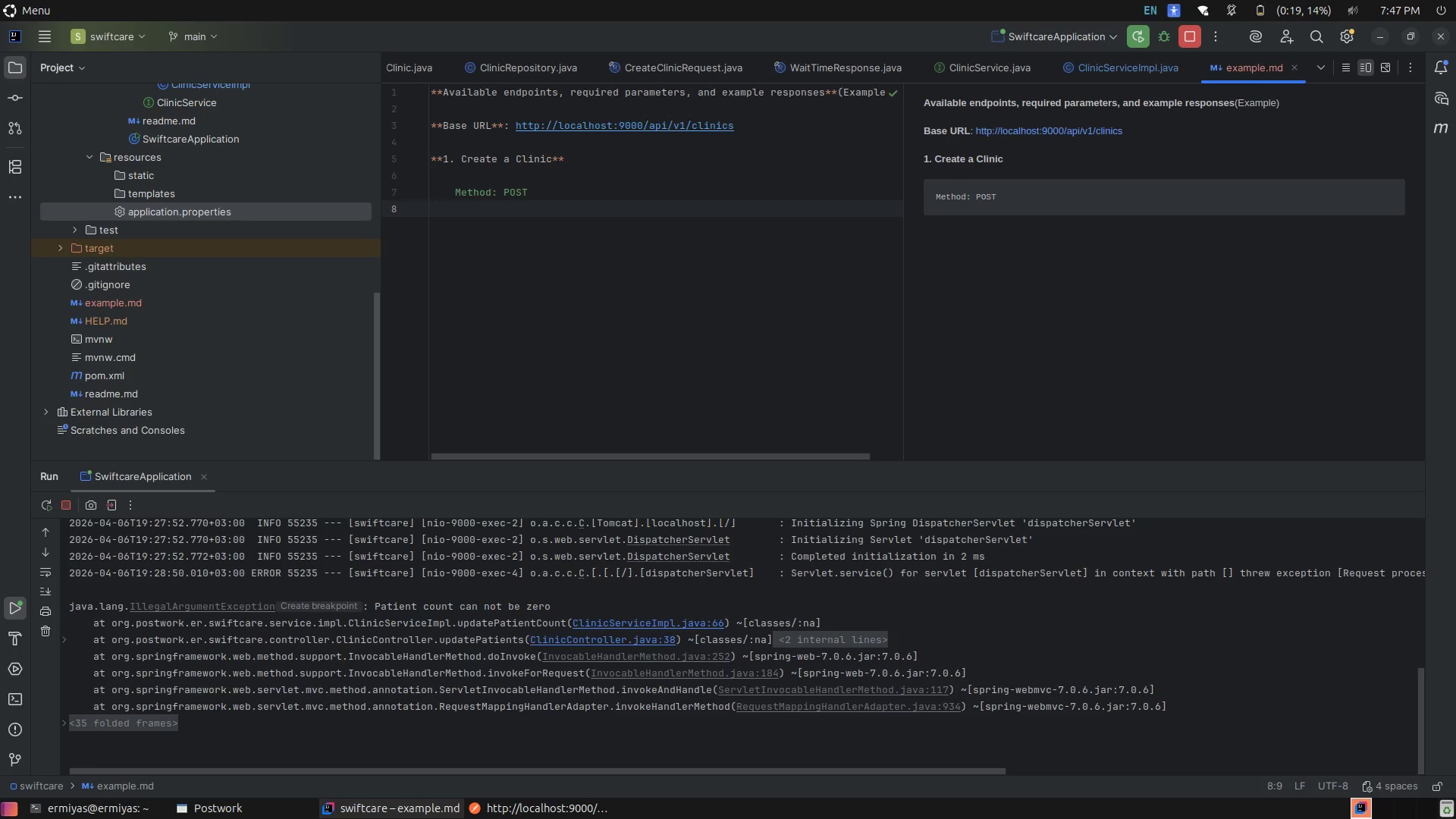 
key(Backspace)
key(Tab)
type(url: )
 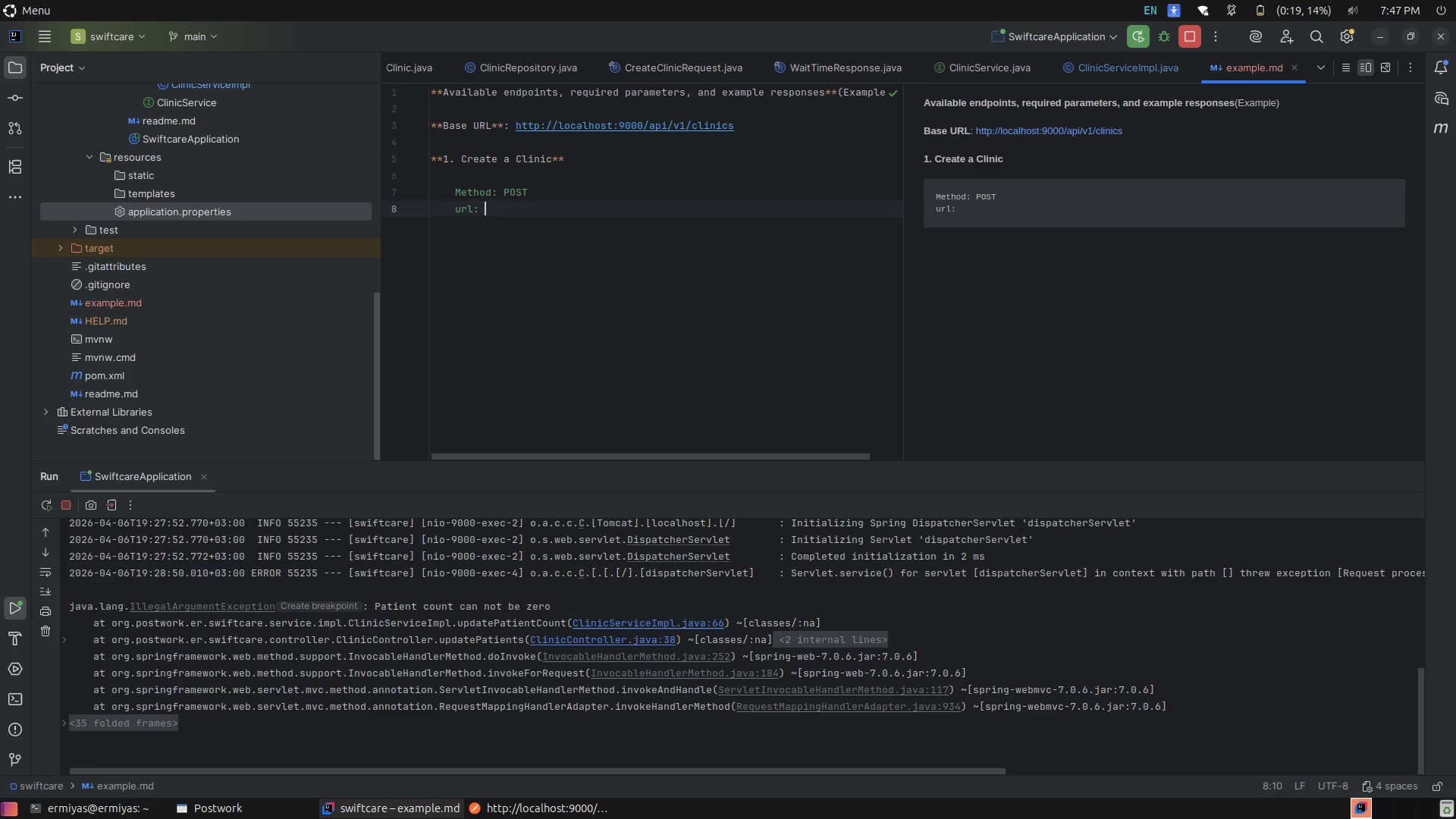 
left_click_drag(start_coordinate=[771, 130], to_coordinate=[515, 127])
 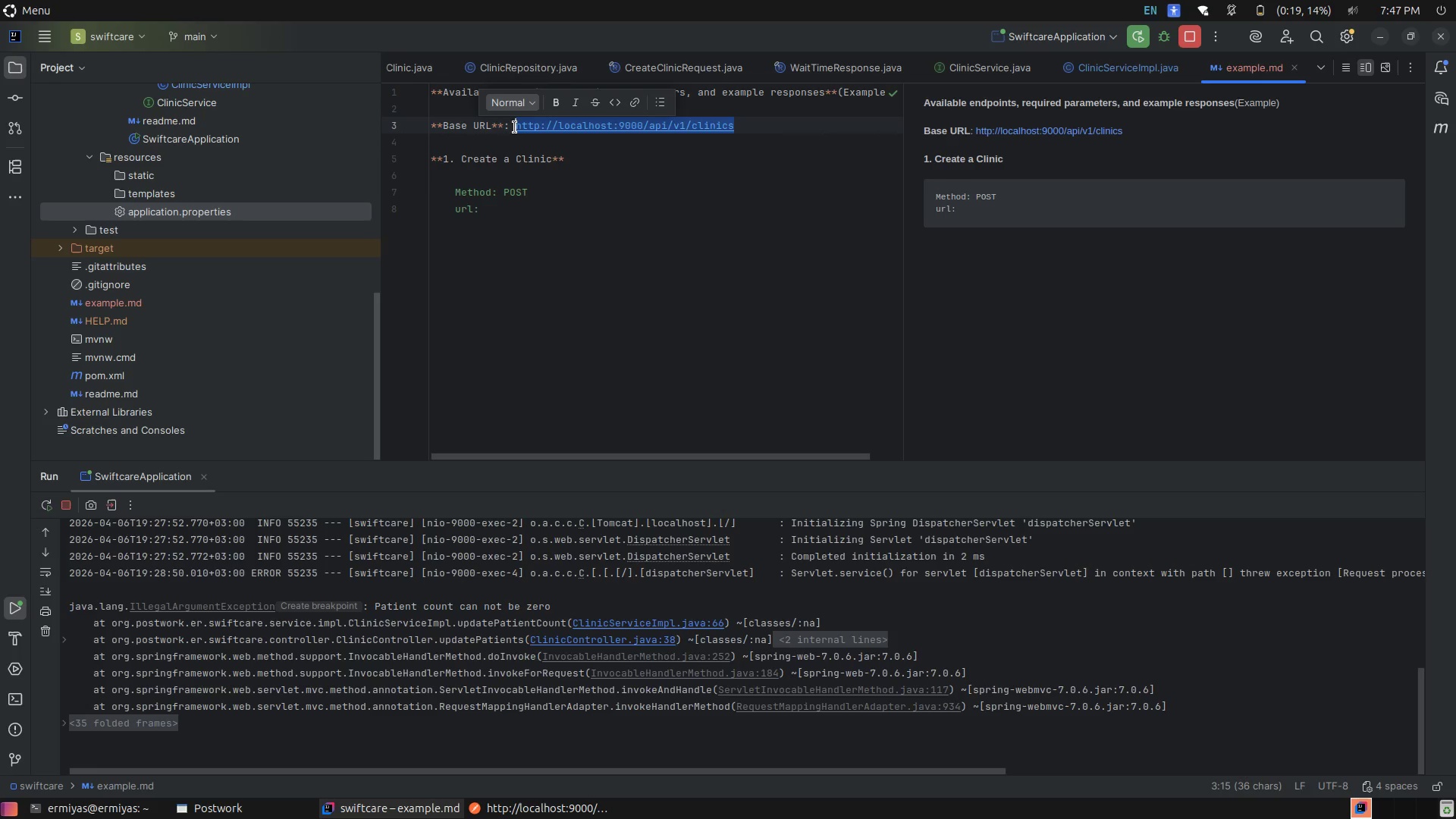 
key(Control+C)
 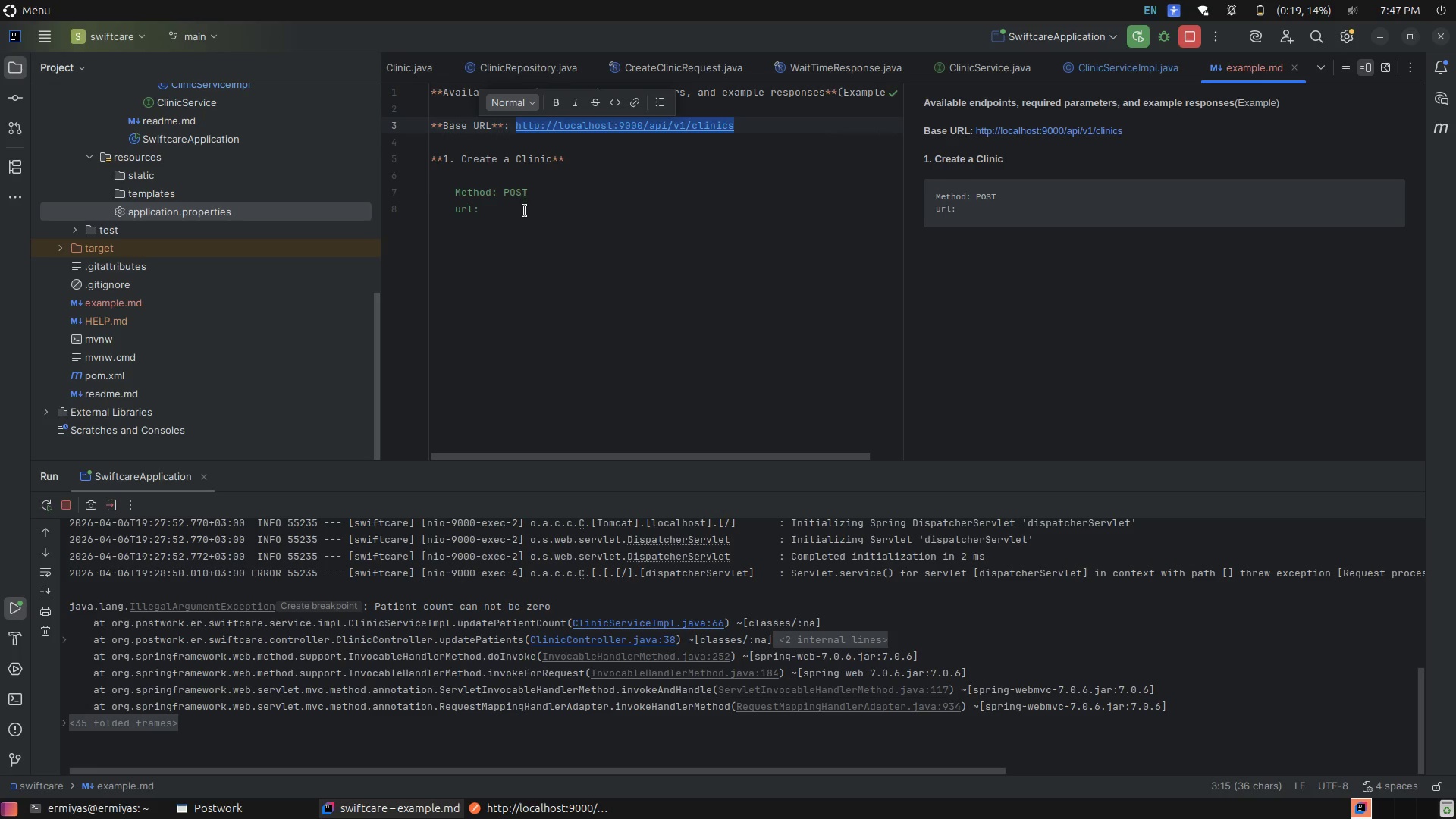 
left_click([525, 211])
 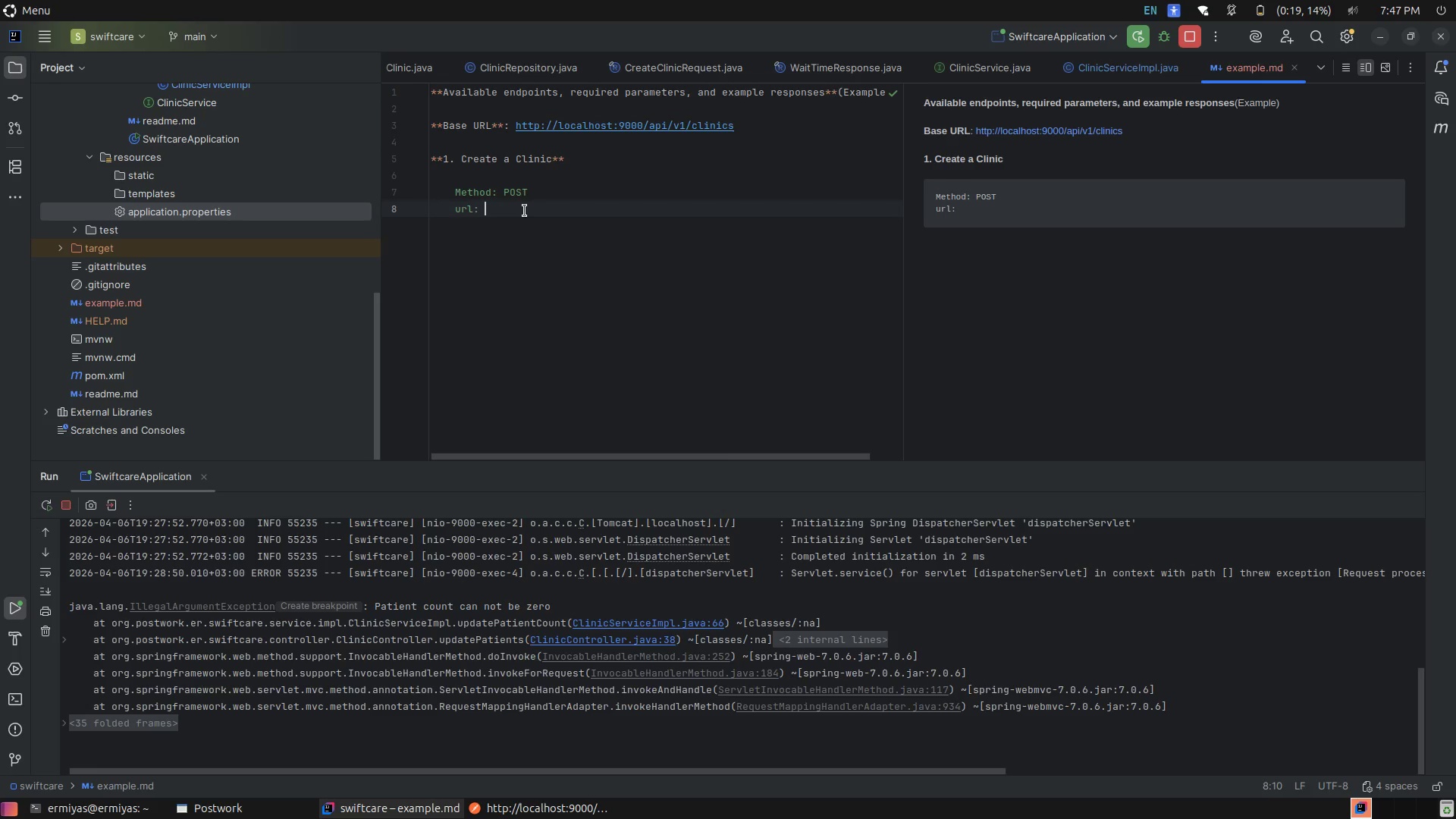 
key(Control+V)
 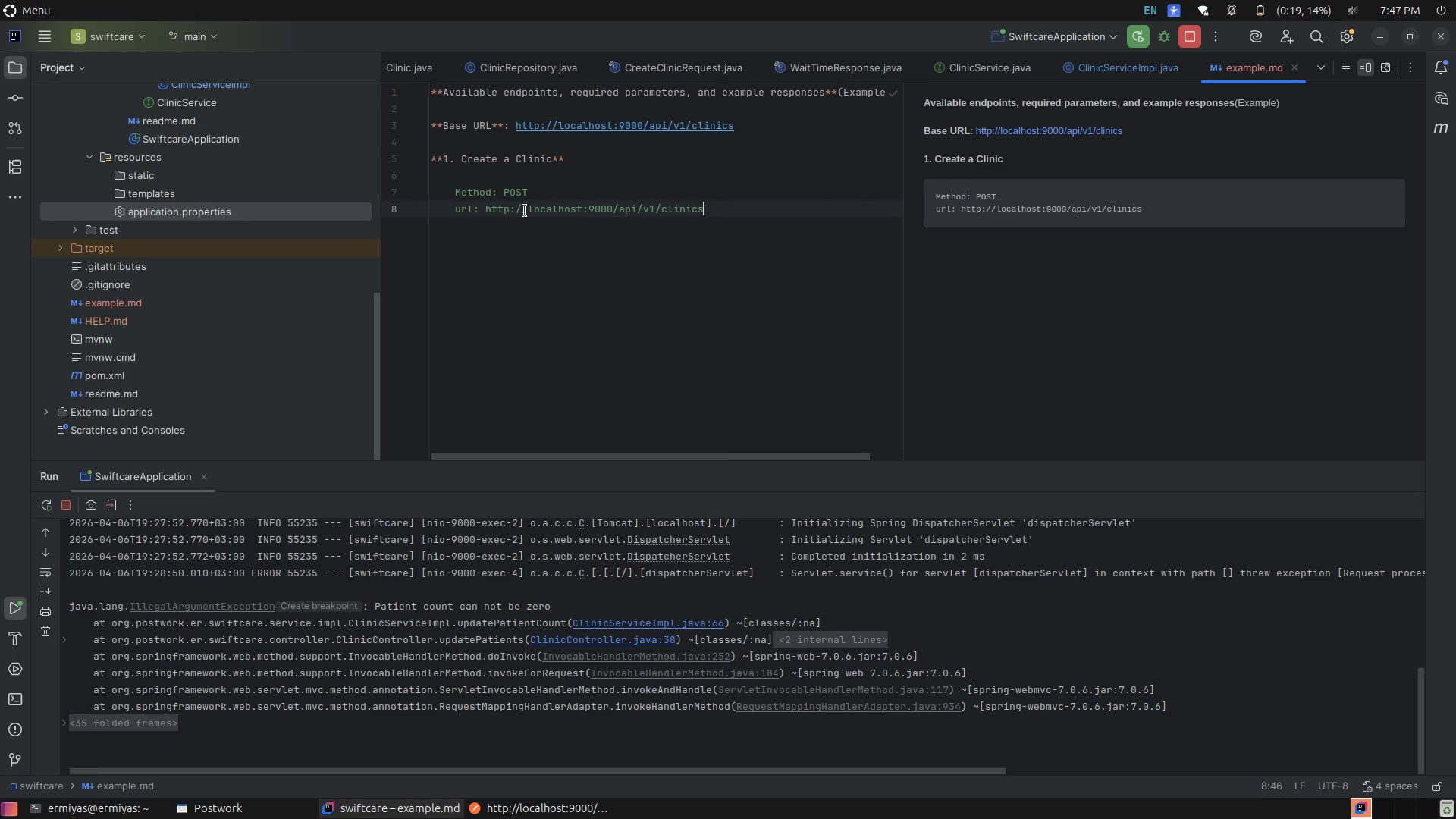 
key(Enter)
 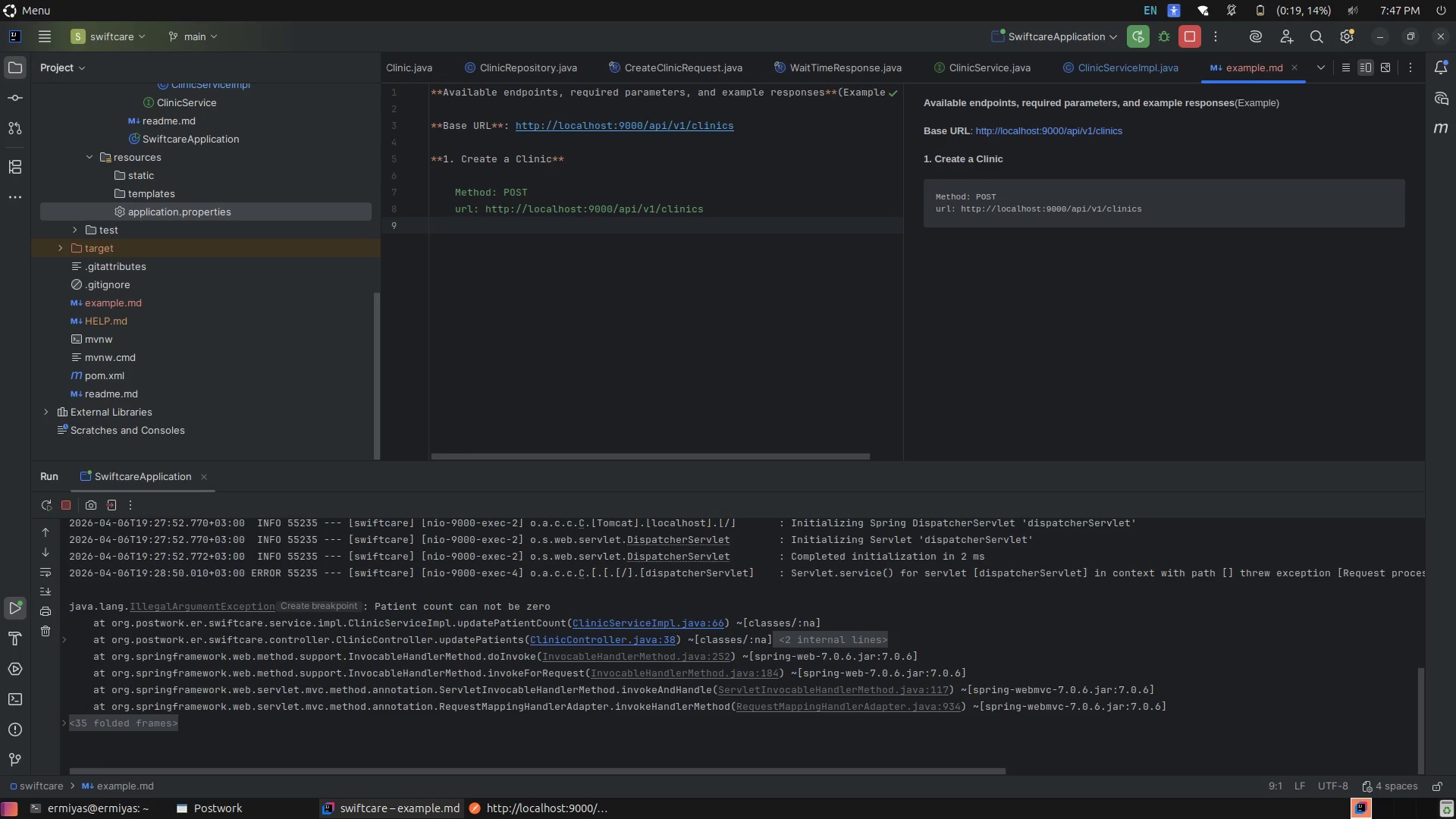 
key(Tab)
 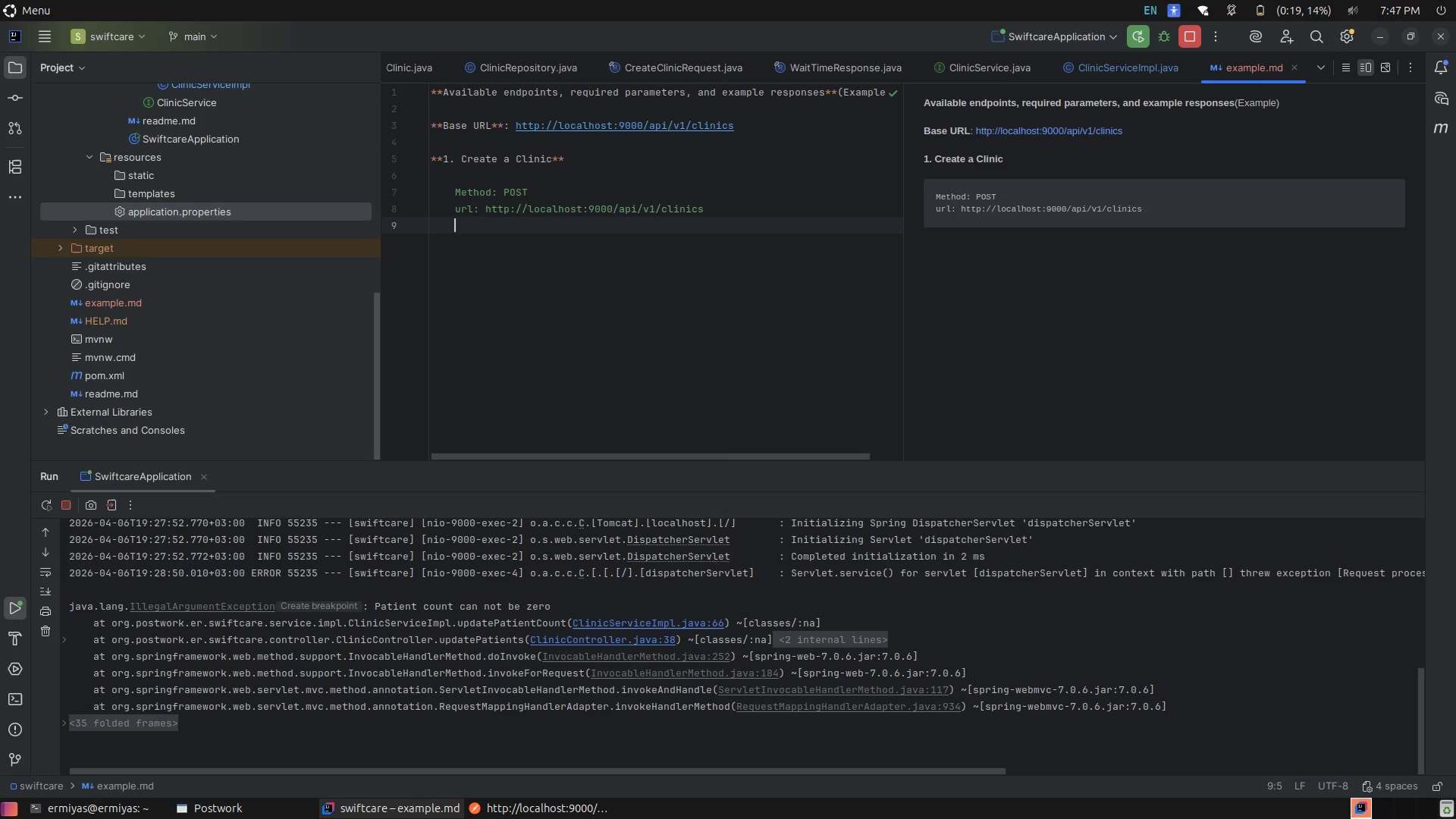 
wait(8.28)
 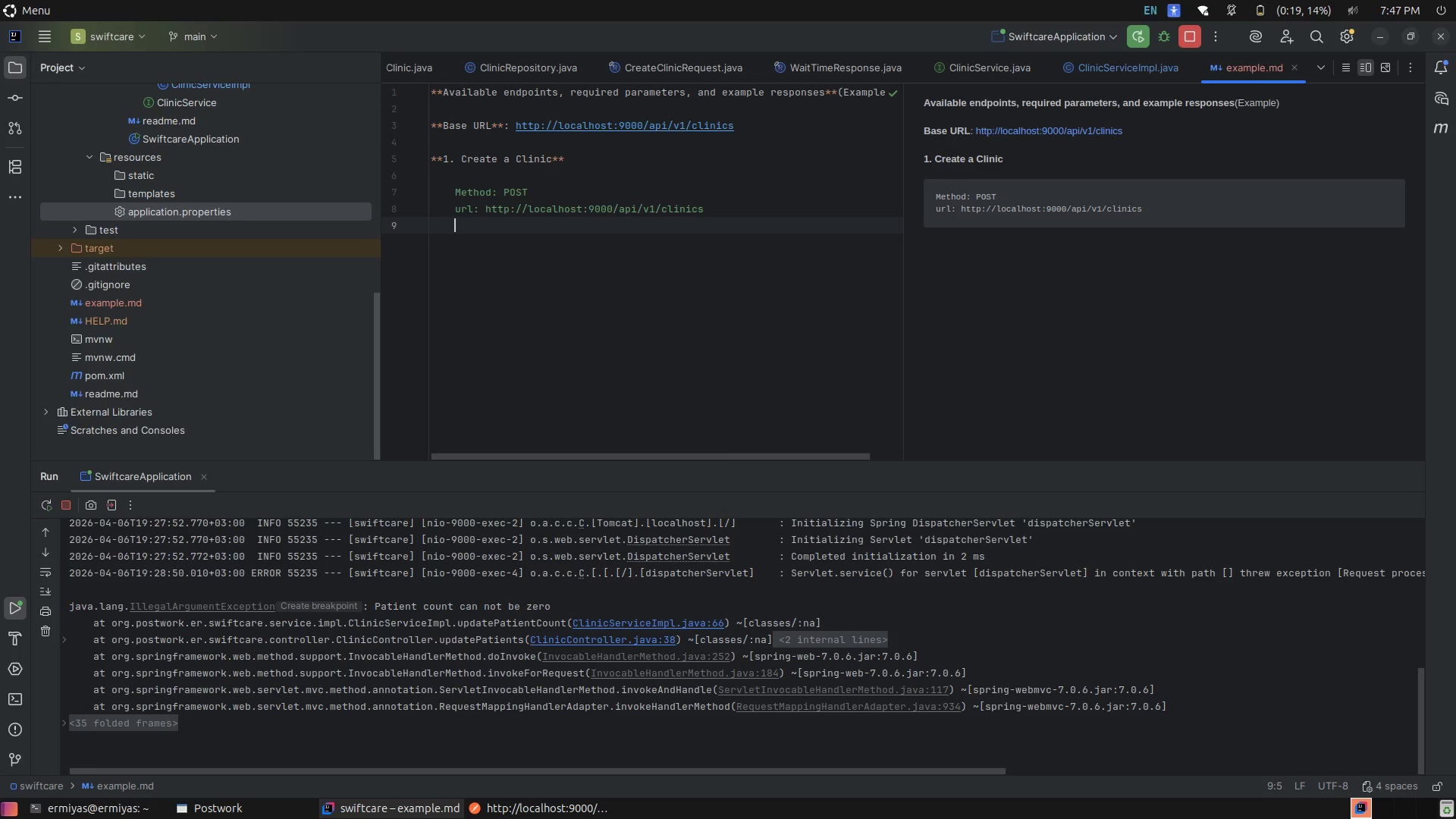 
key(Shift+BracketLeft)
 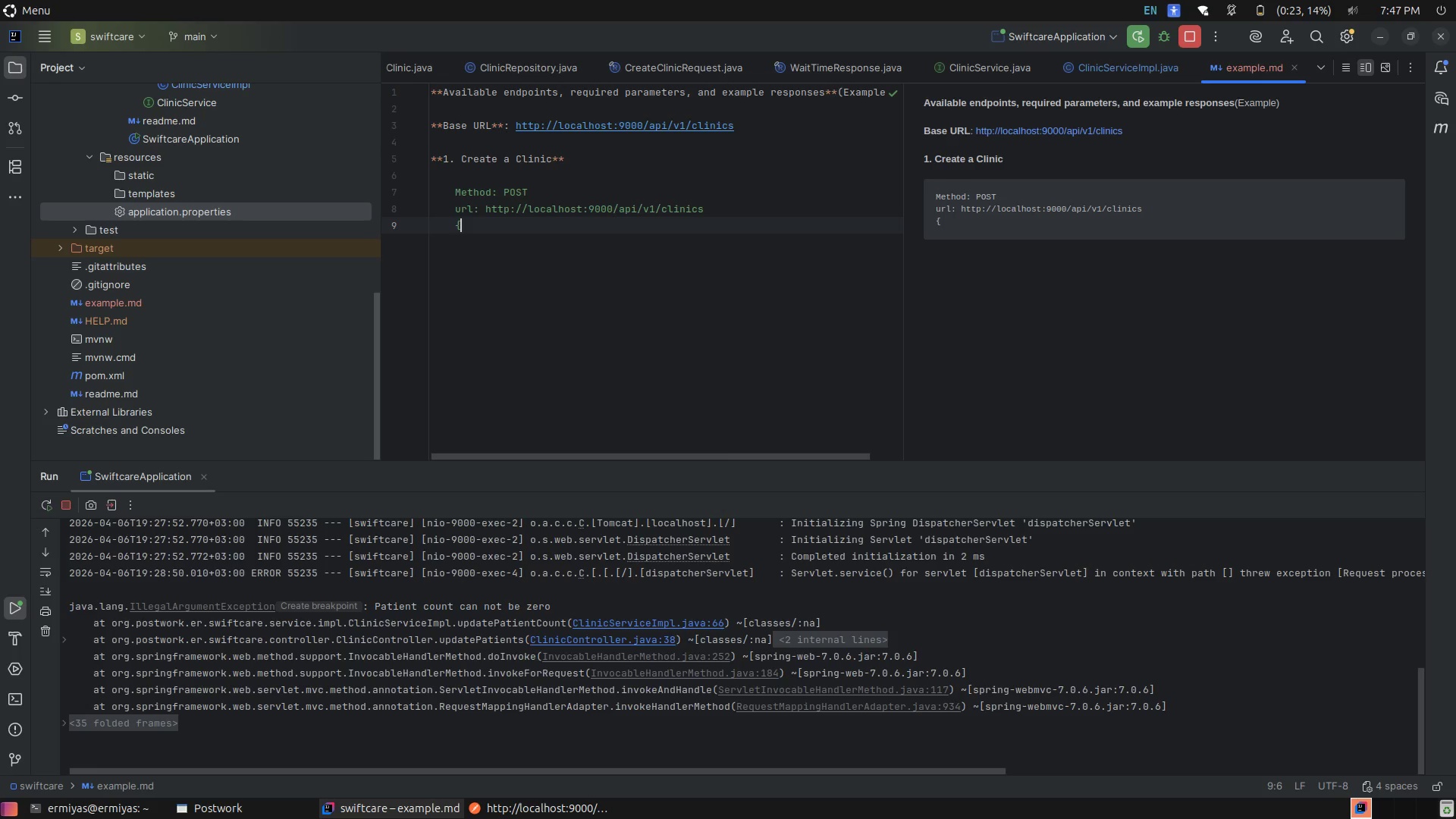 
hold_key(key=ShiftLeft, duration=0.41)
 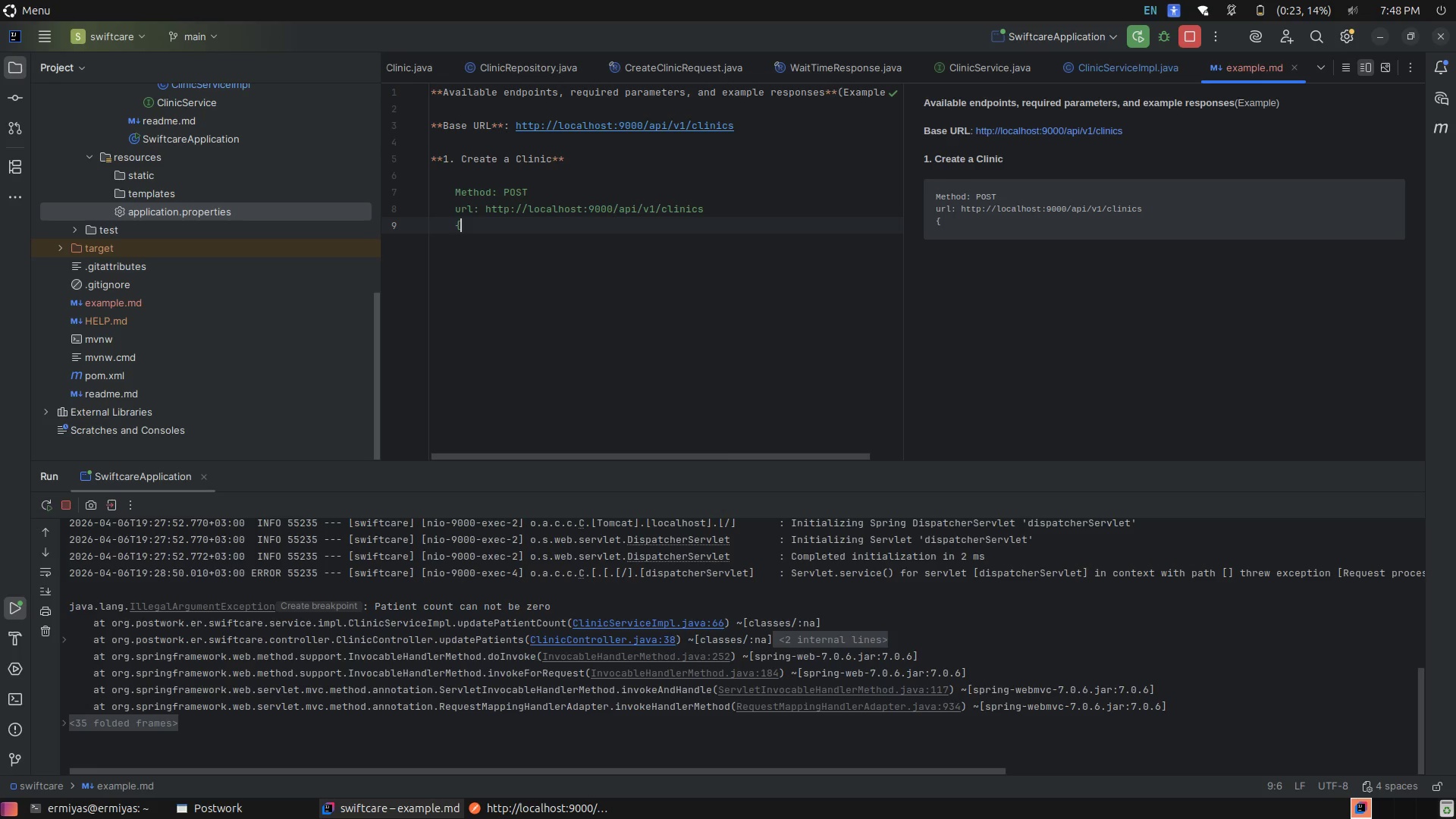 
key(Backspace)
 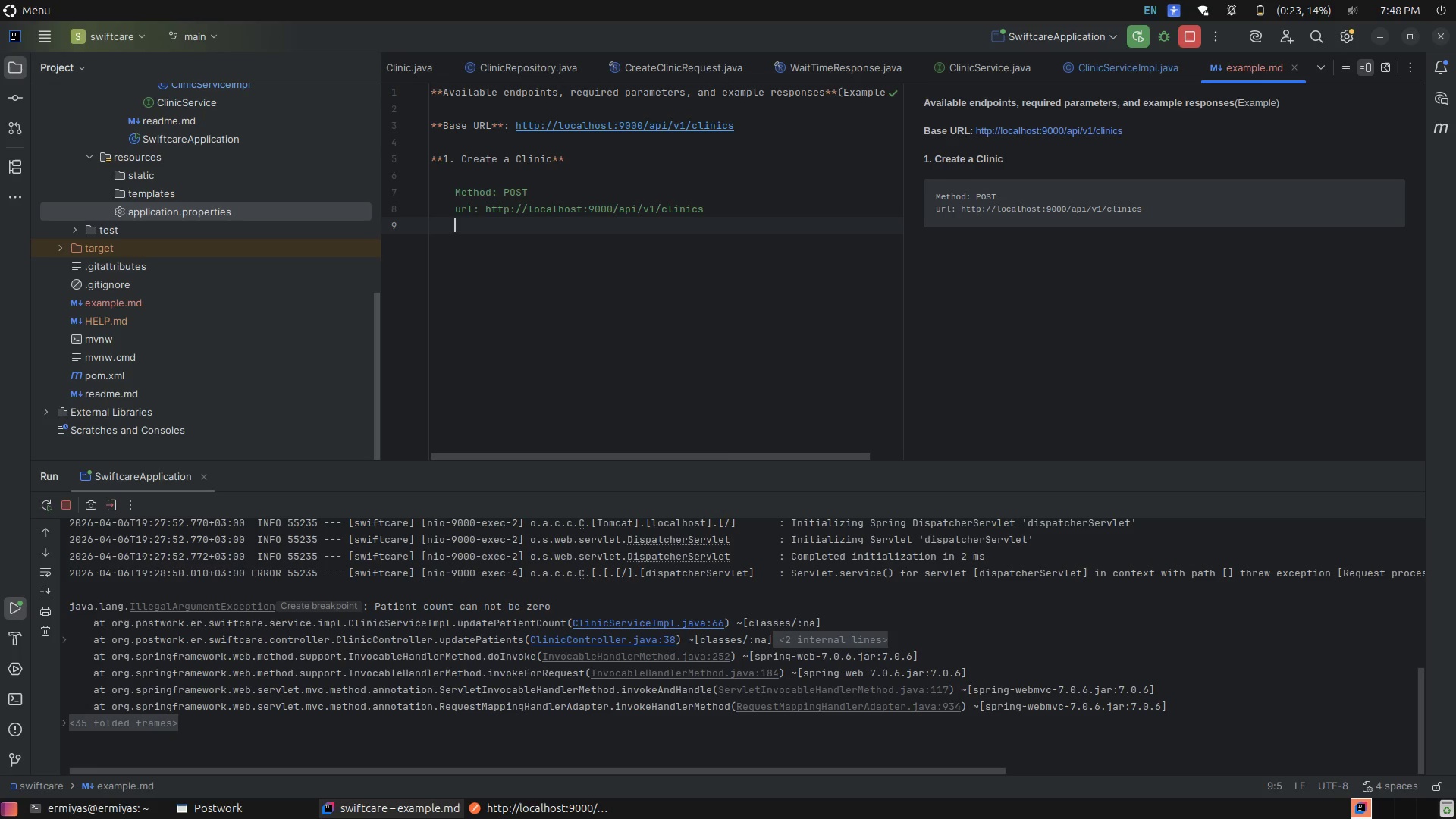 
type(BODY)
key(Backspace)
key(Backspace)
key(Backspace)
type(ody: )
 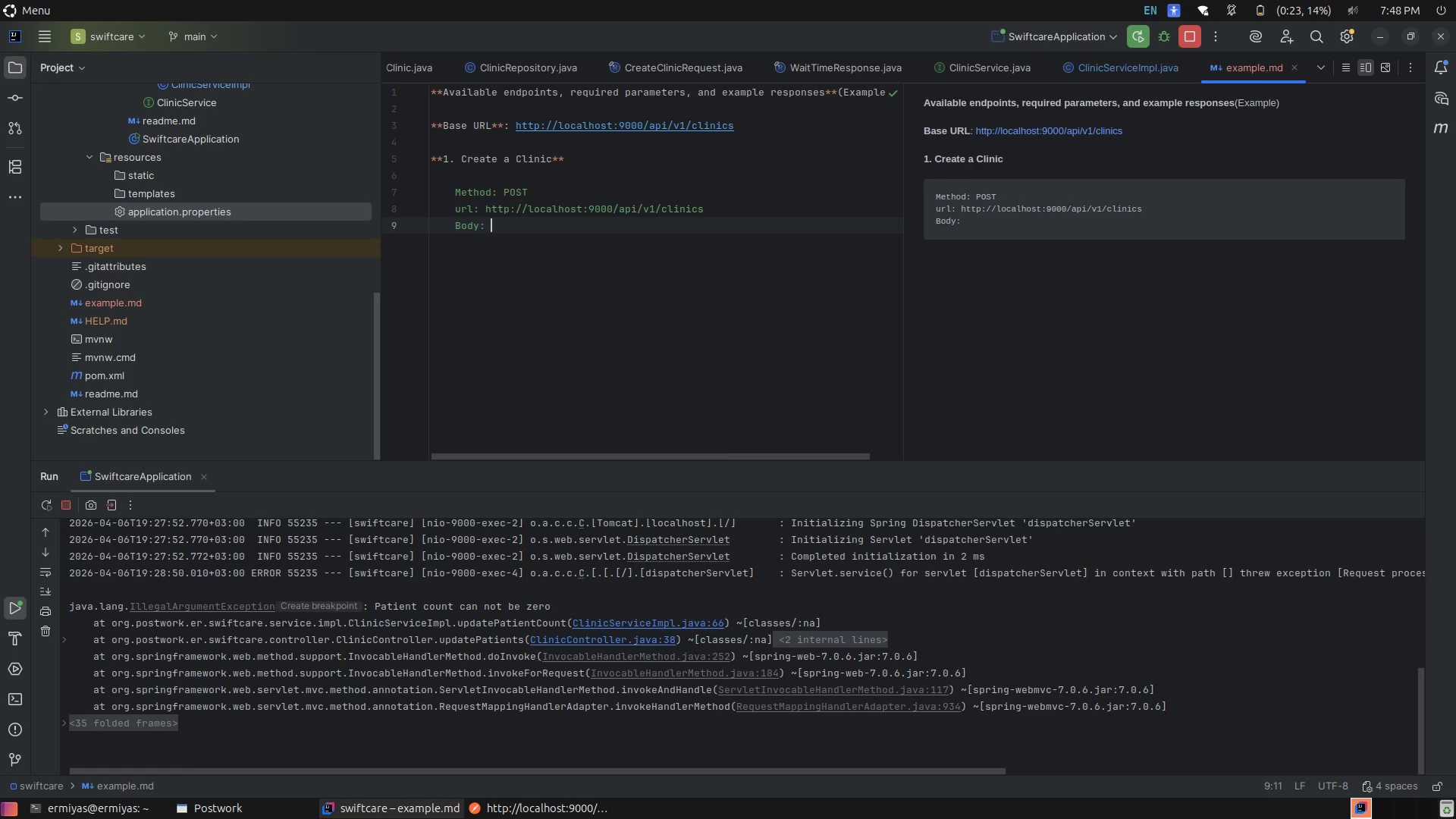 
key(Shift+BracketLeft)
 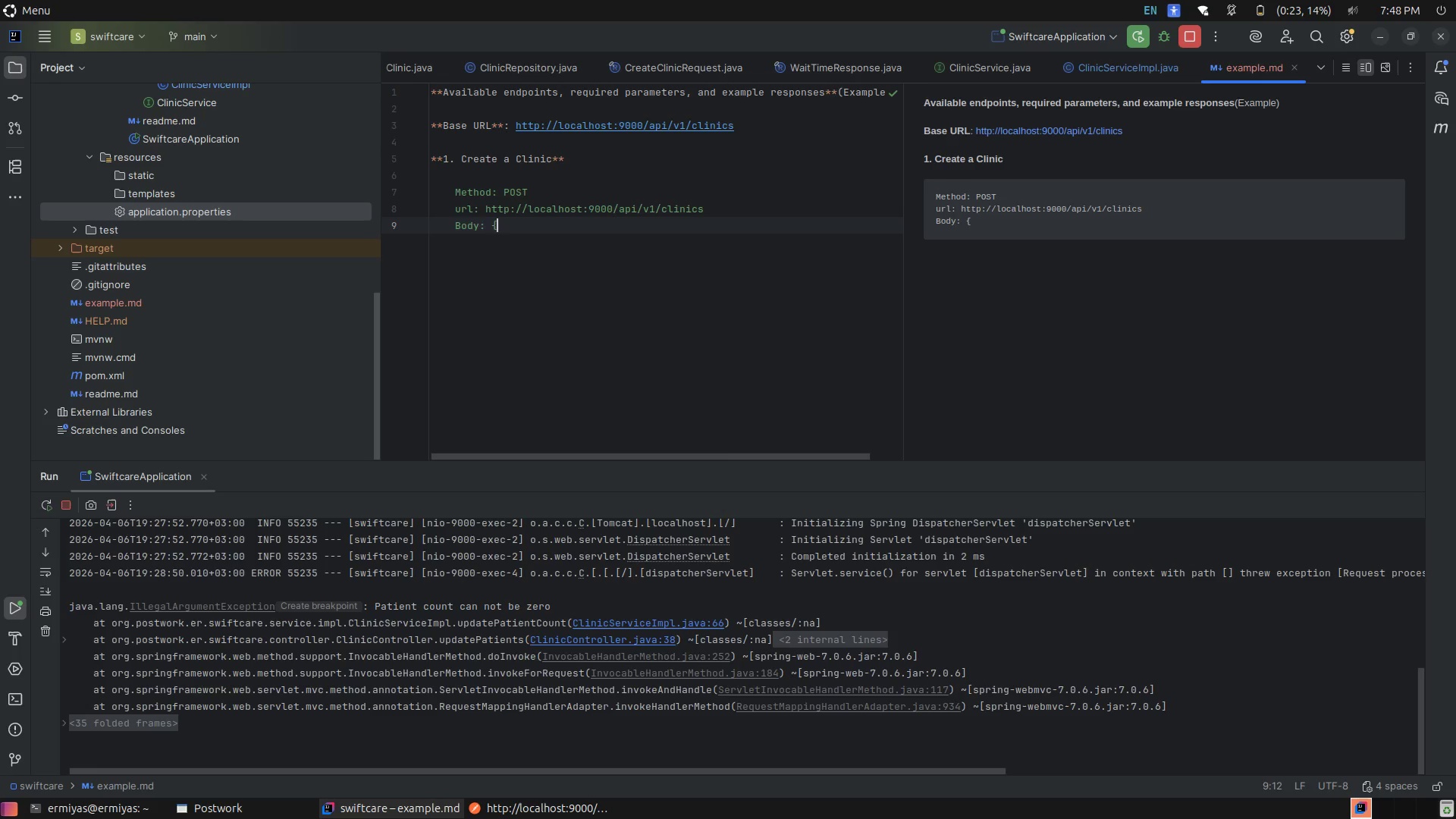 
key(Shift+BracketRight)
 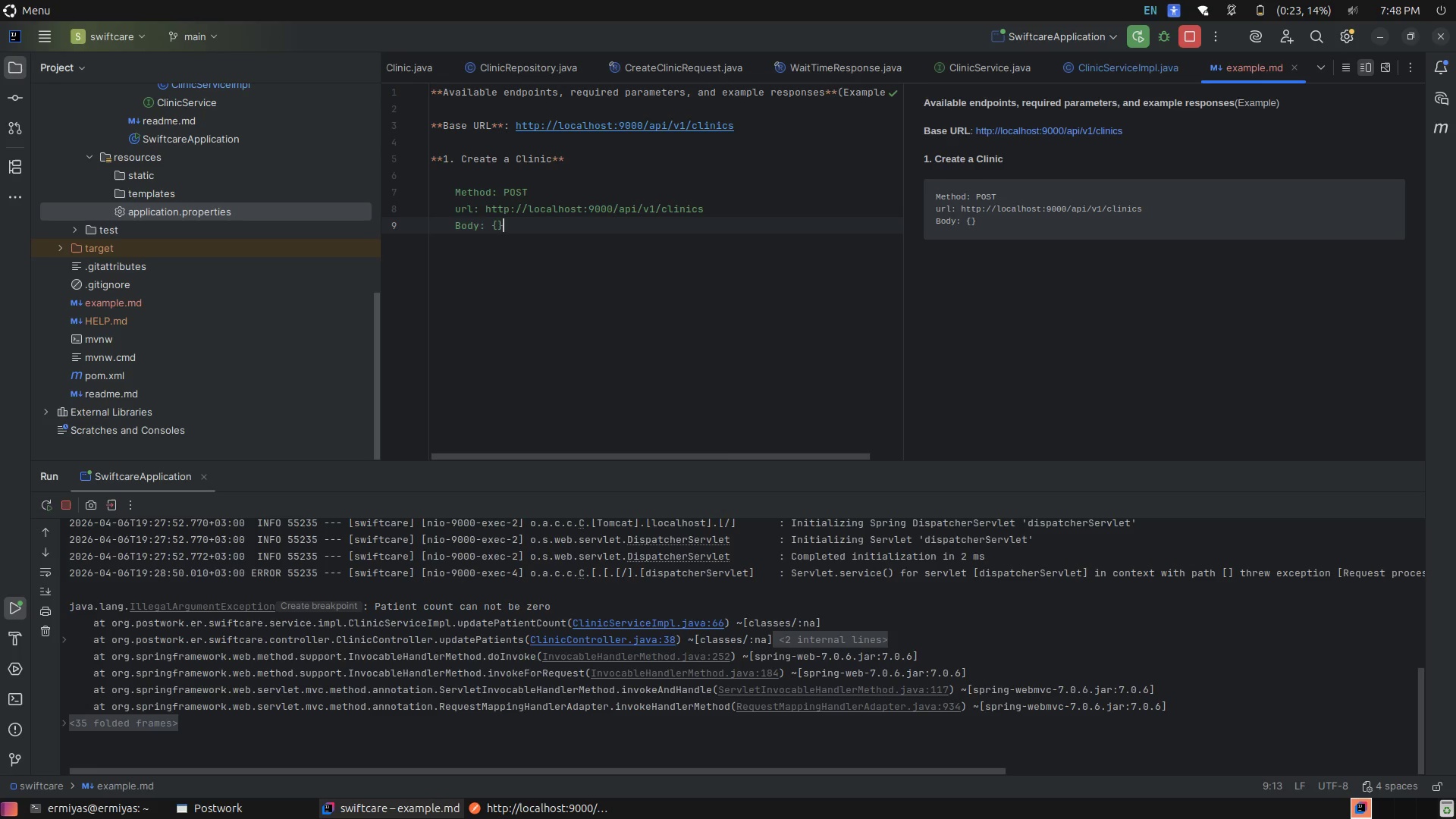 
key(ArrowLeft)
 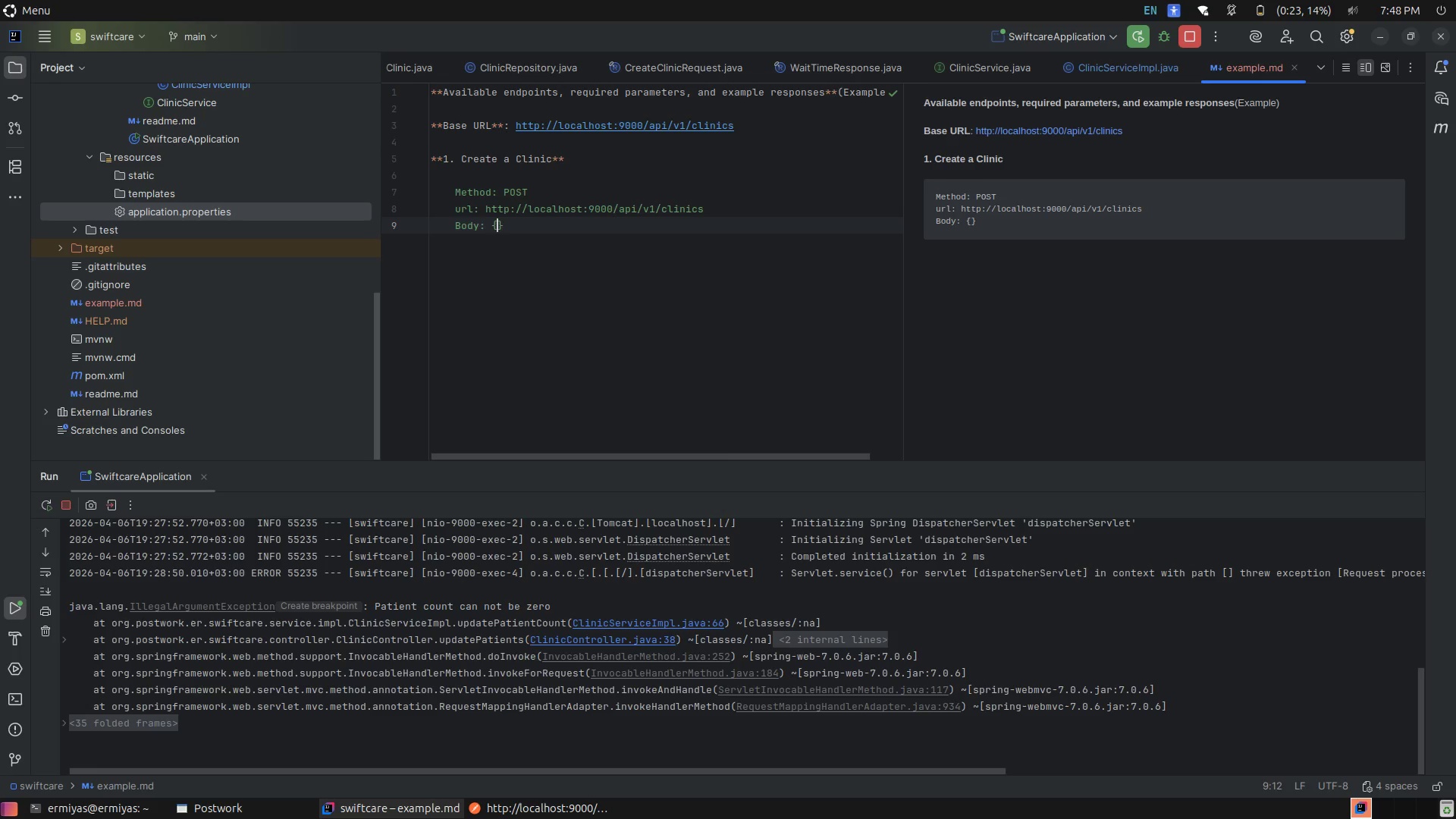 
key(Enter)
 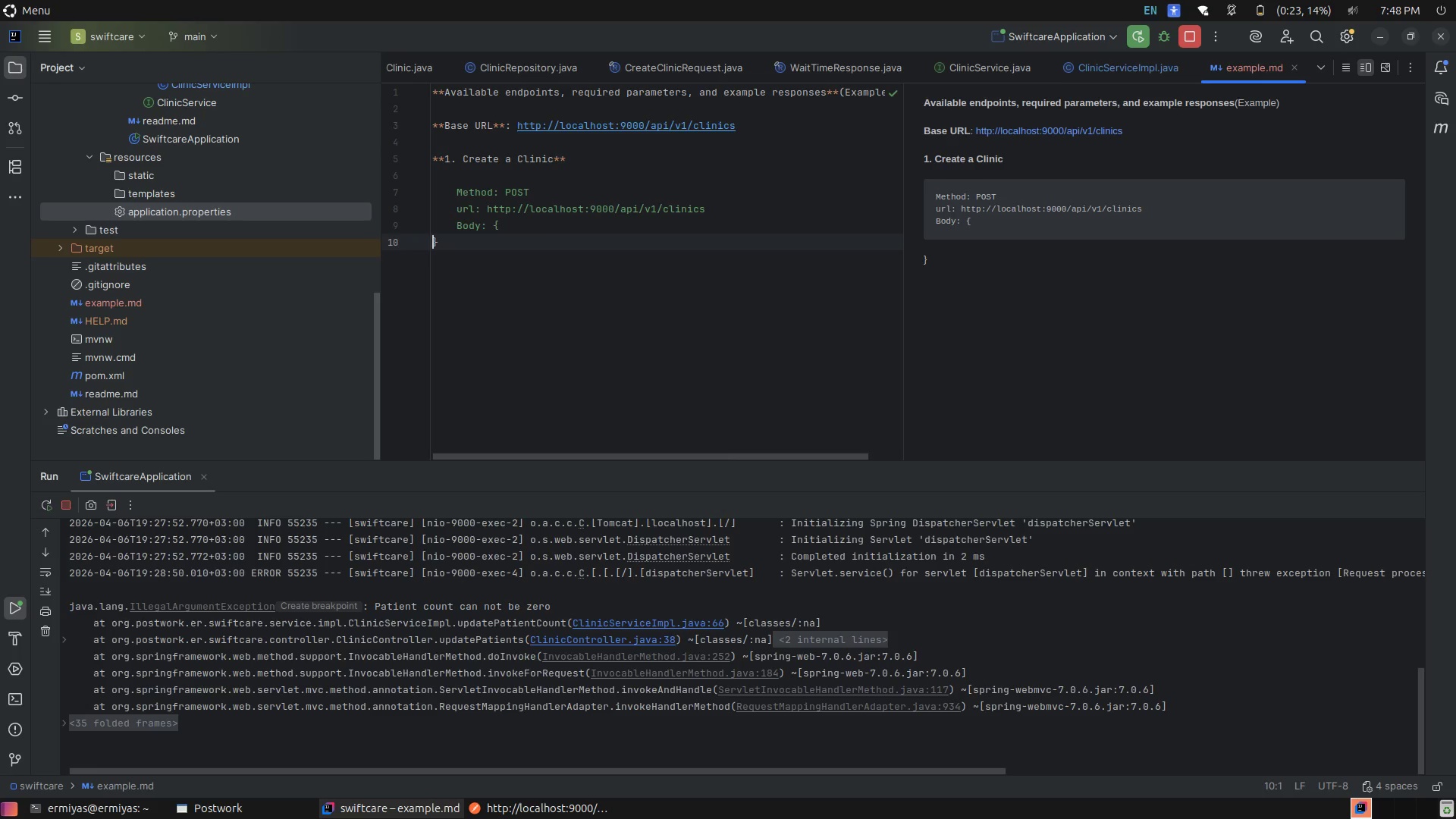 
key(Tab)
 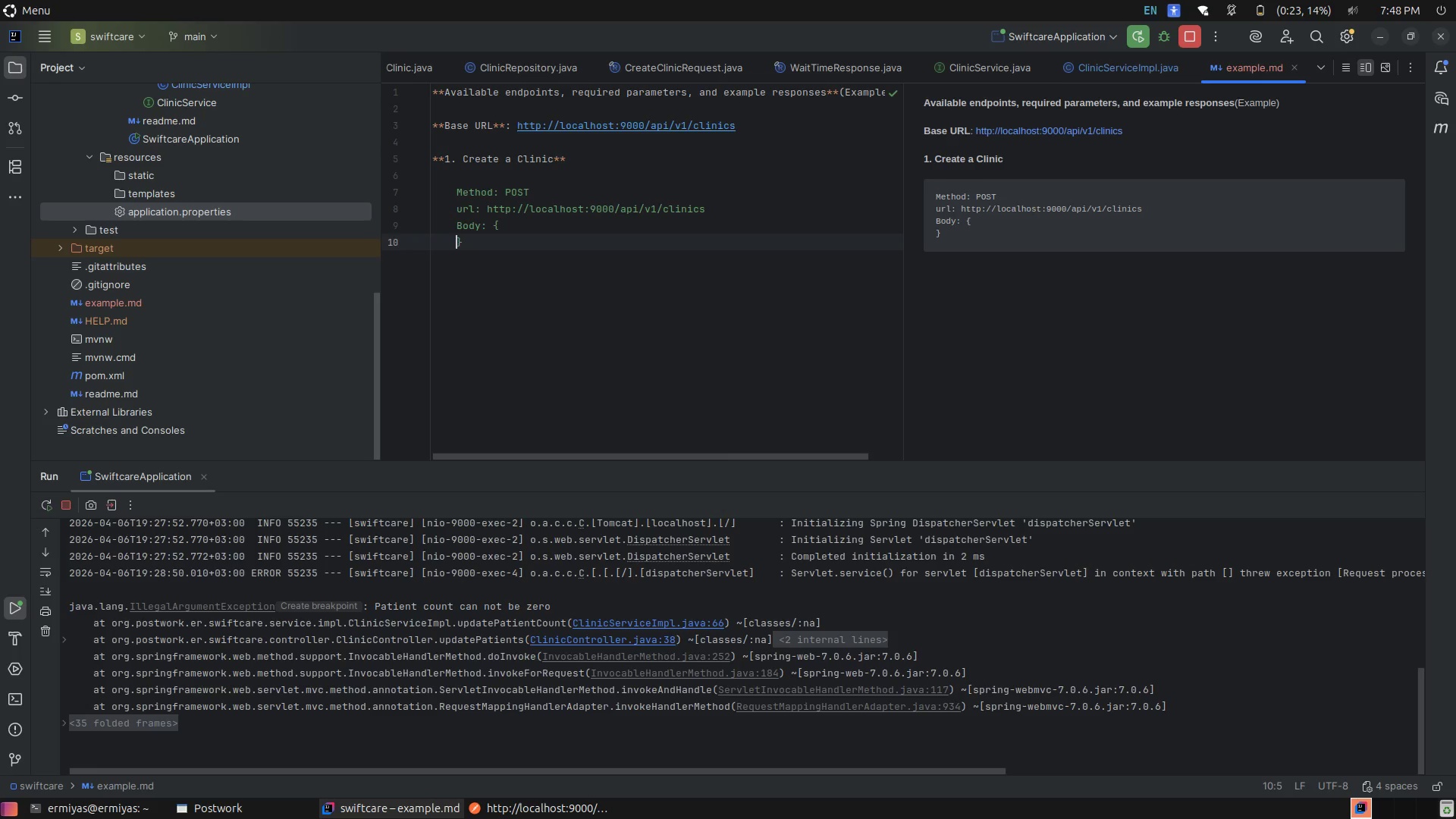 
key(Tab)
 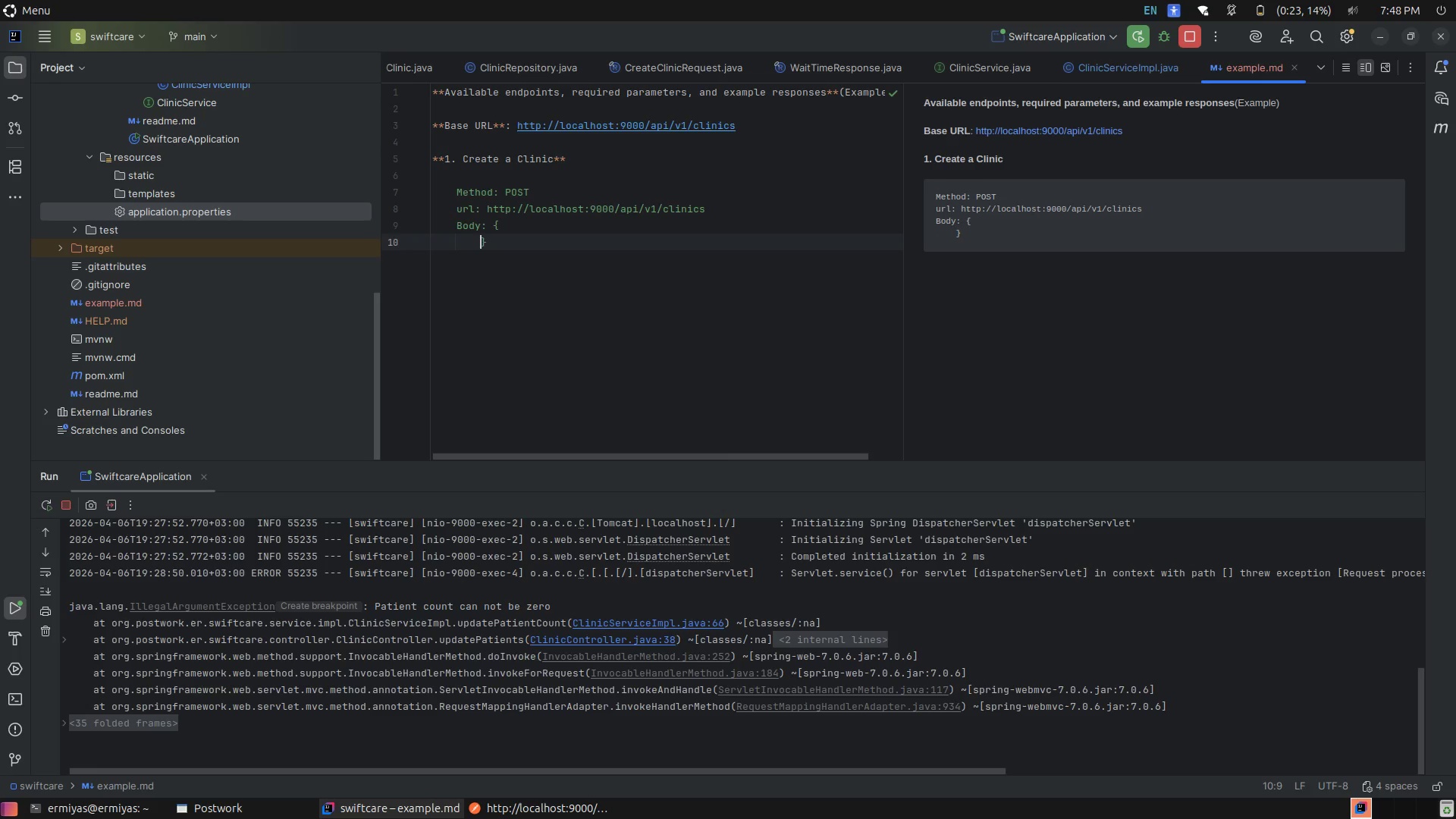 
key(Tab)
 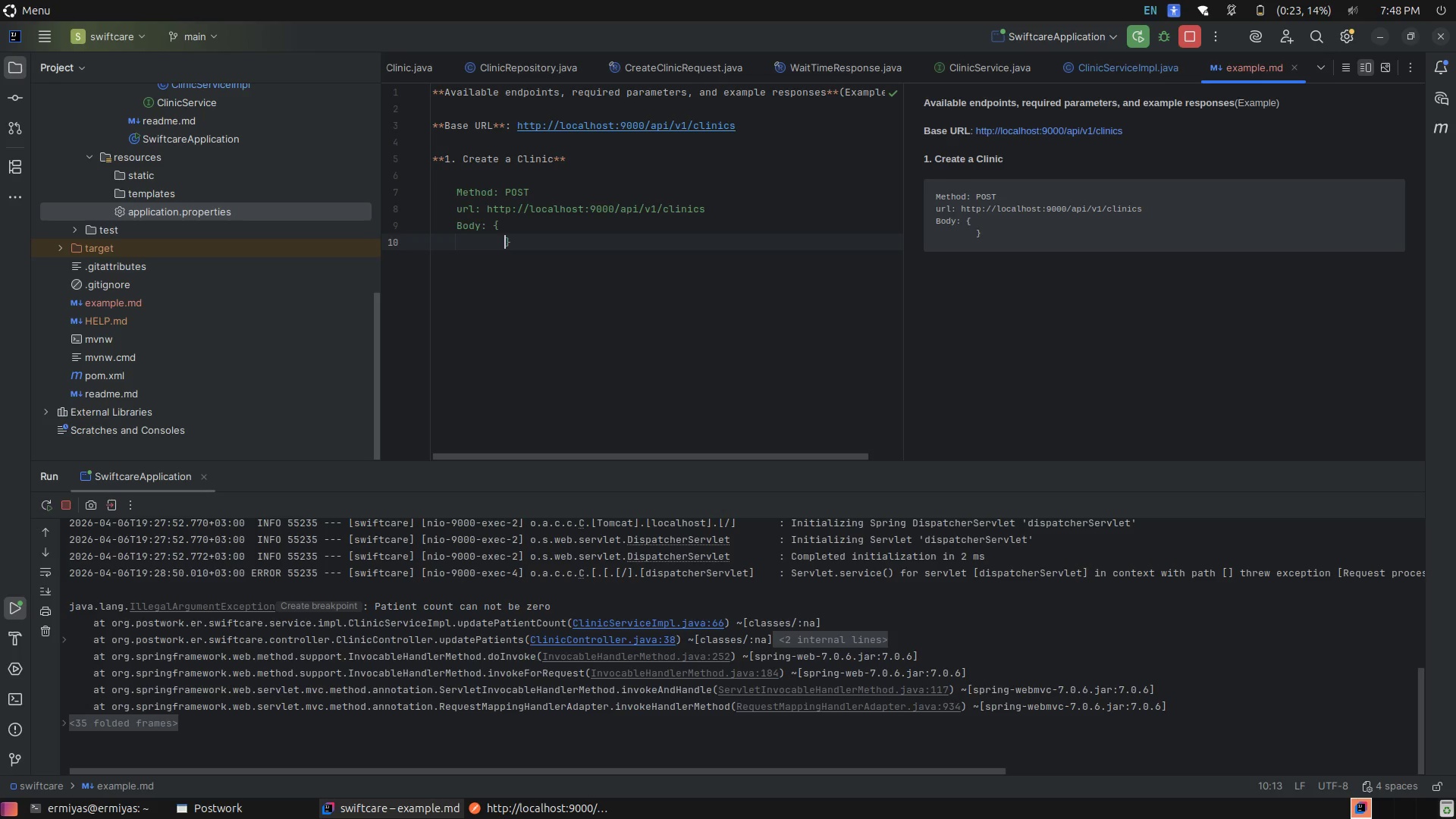 
key(Enter)
 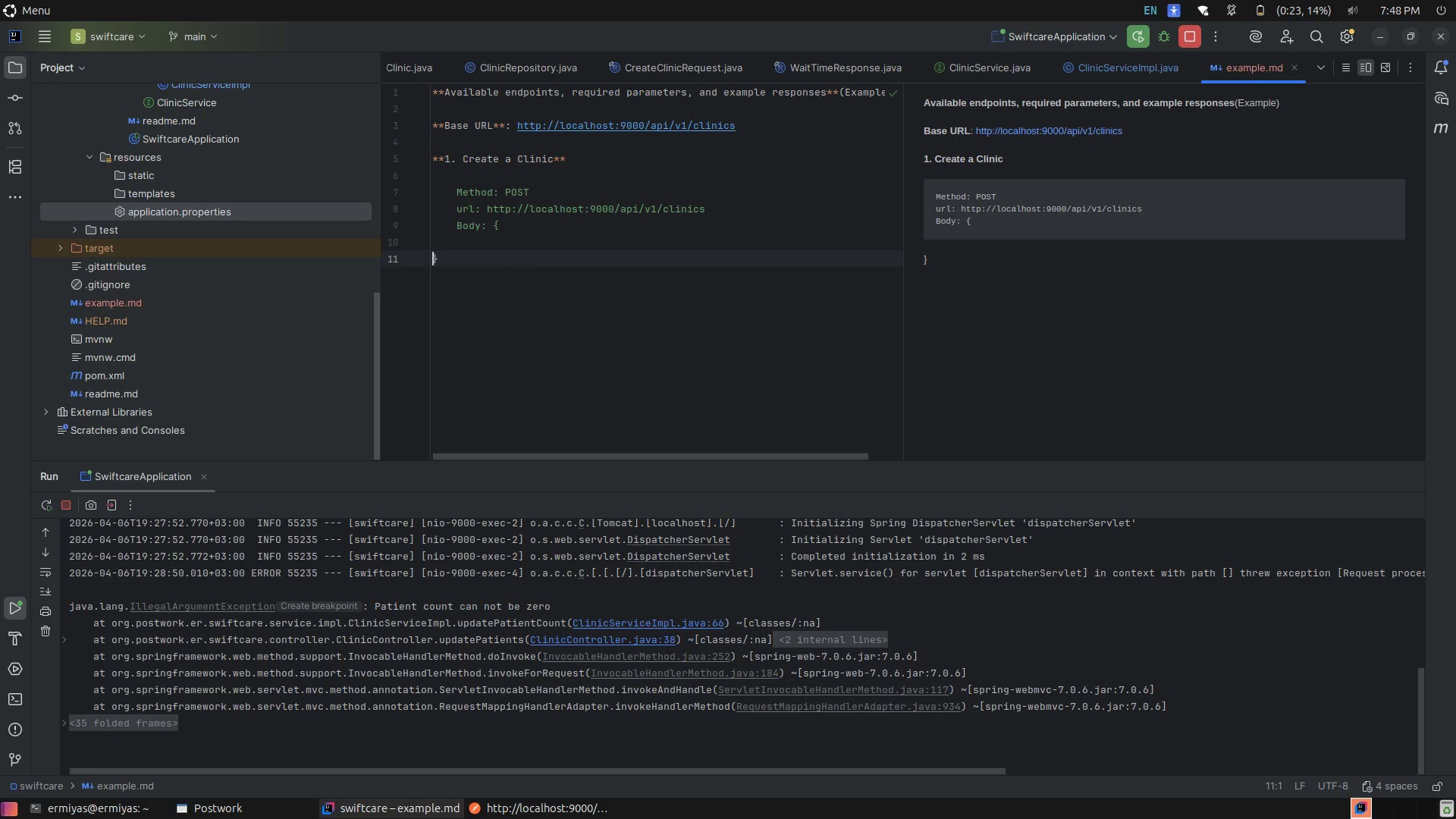 
key(Tab)
 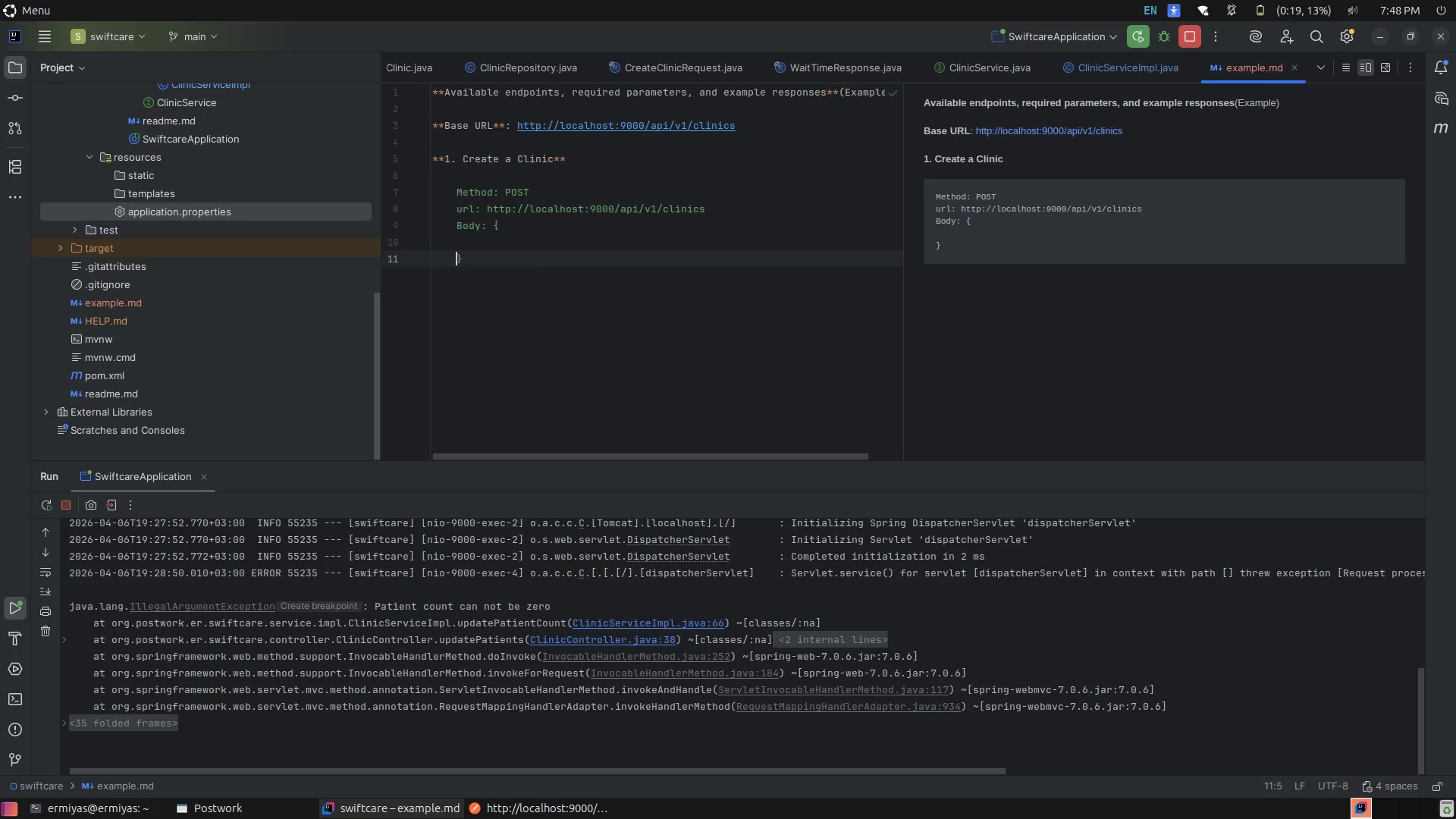 
key(Tab)
 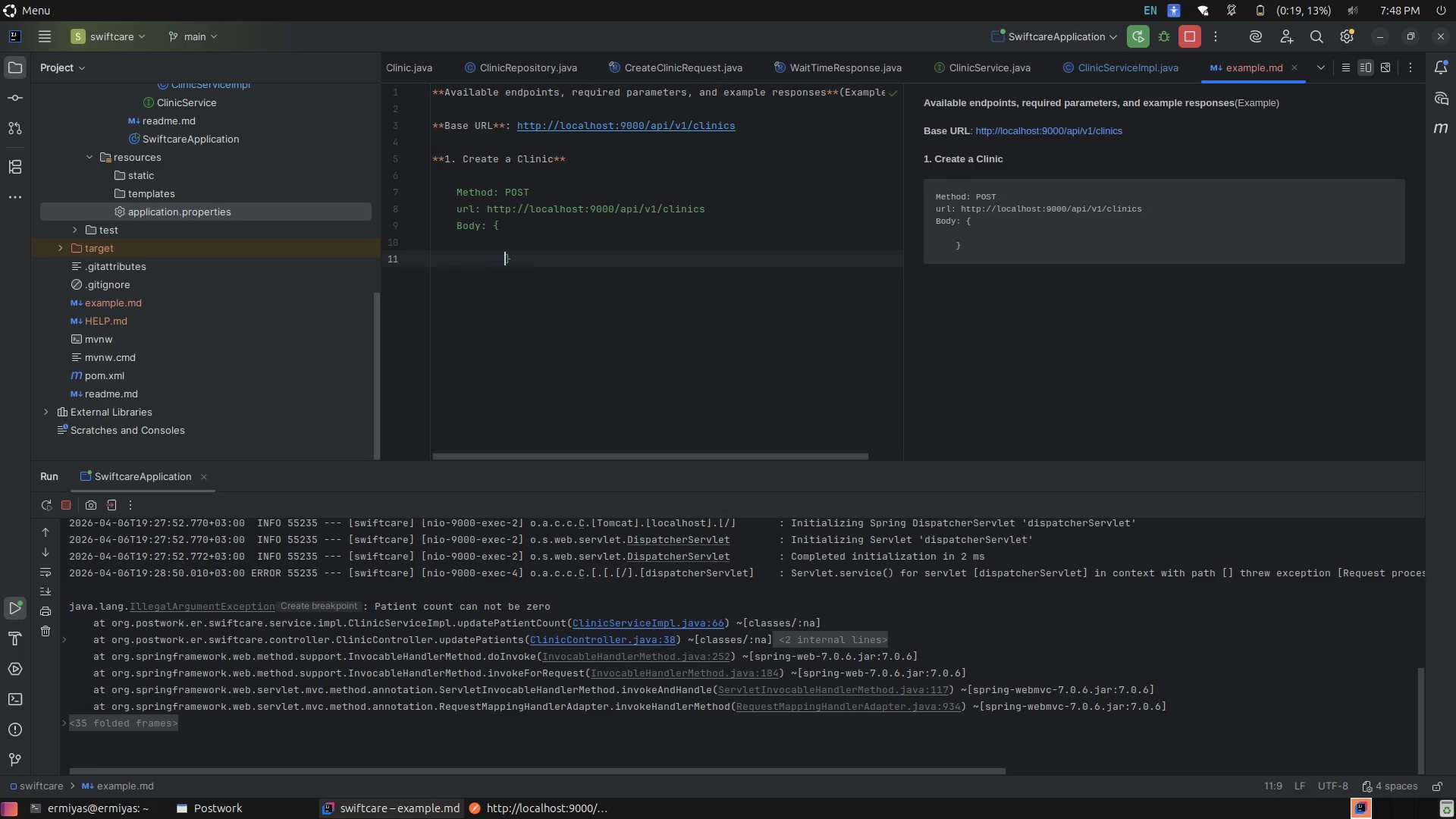 
key(Tab)
 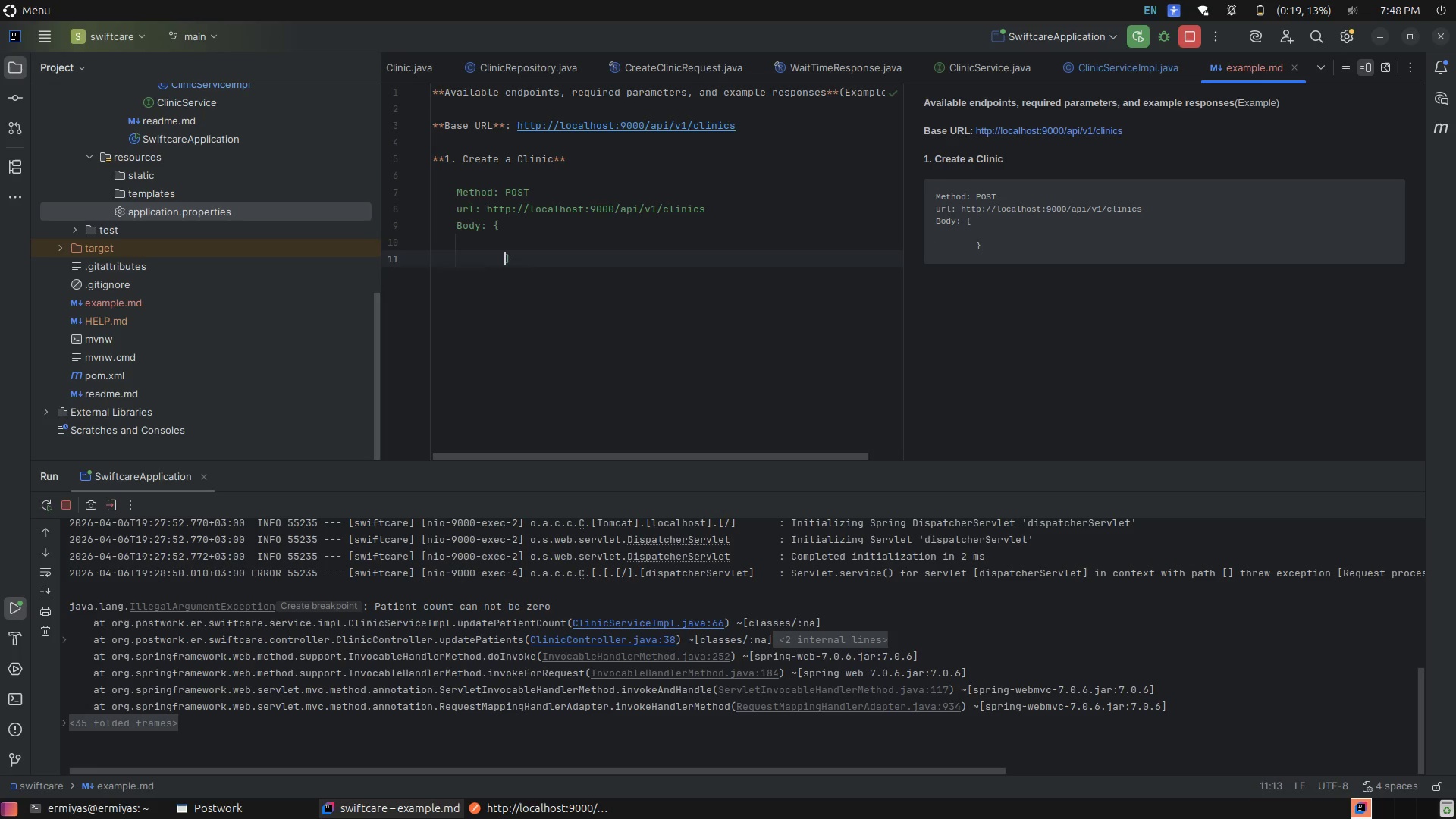 
key(ArrowUp)
 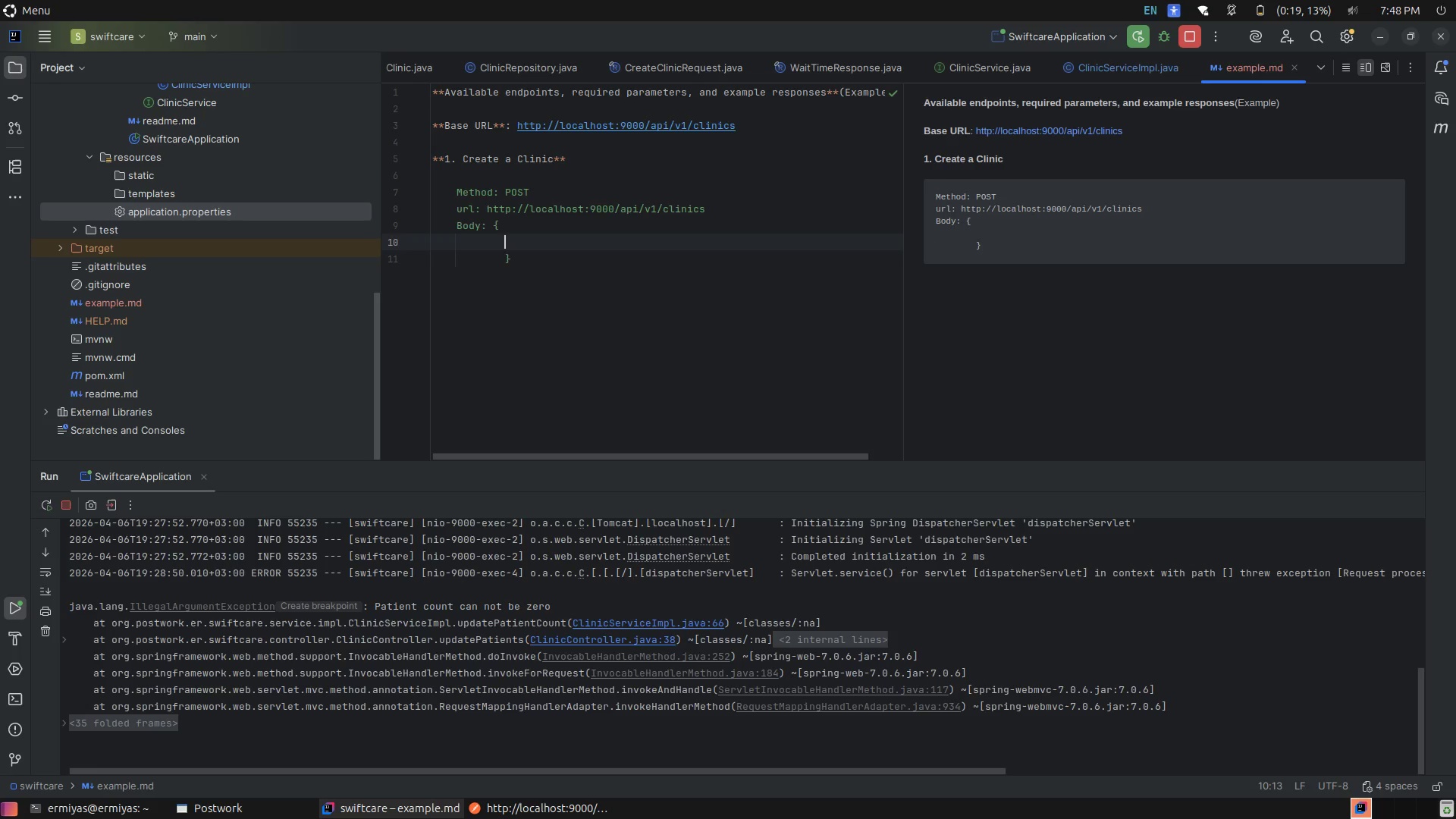 
type(:)
key(Backspace)
type(""name")
key(Backspace)
 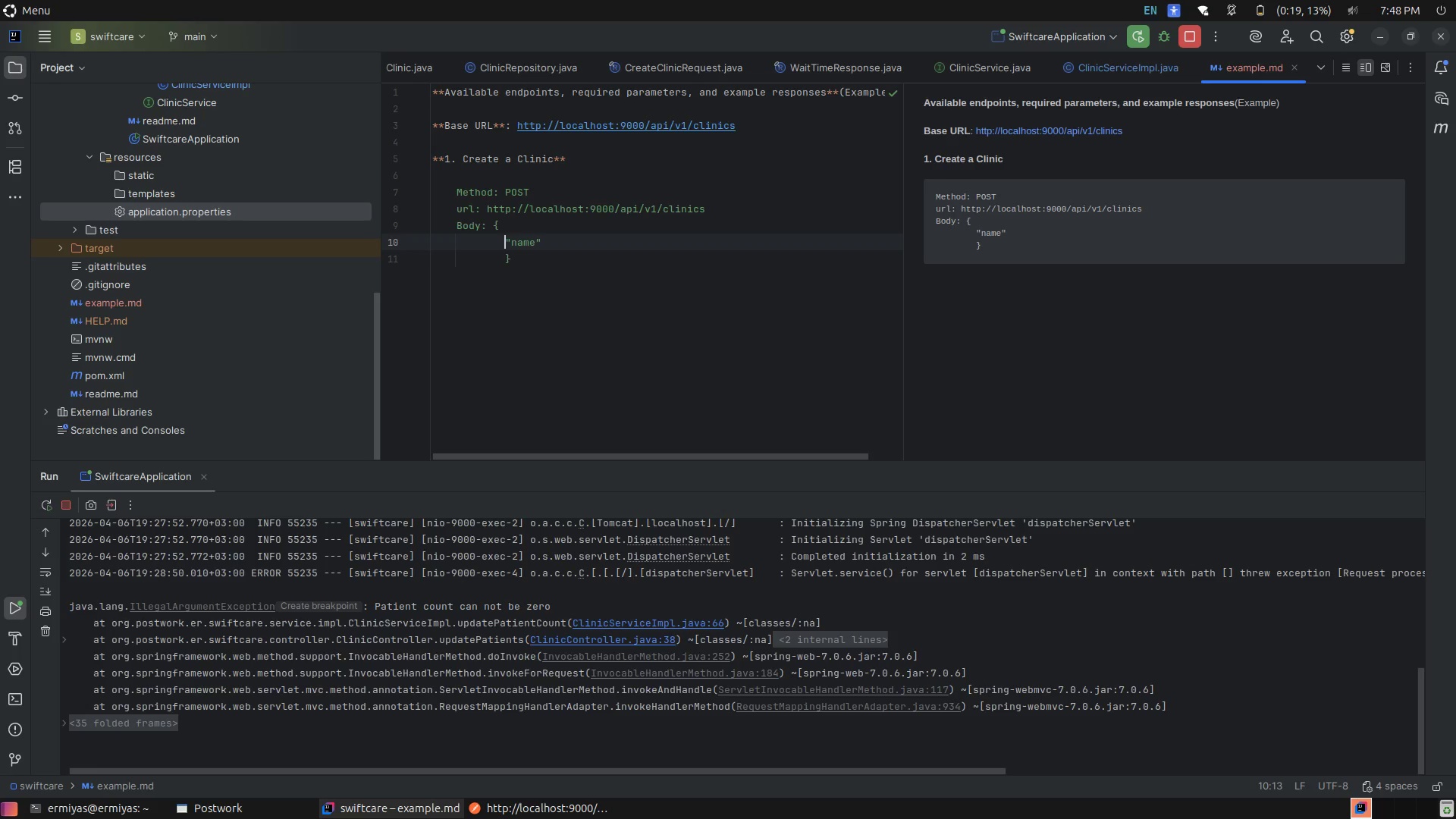 
 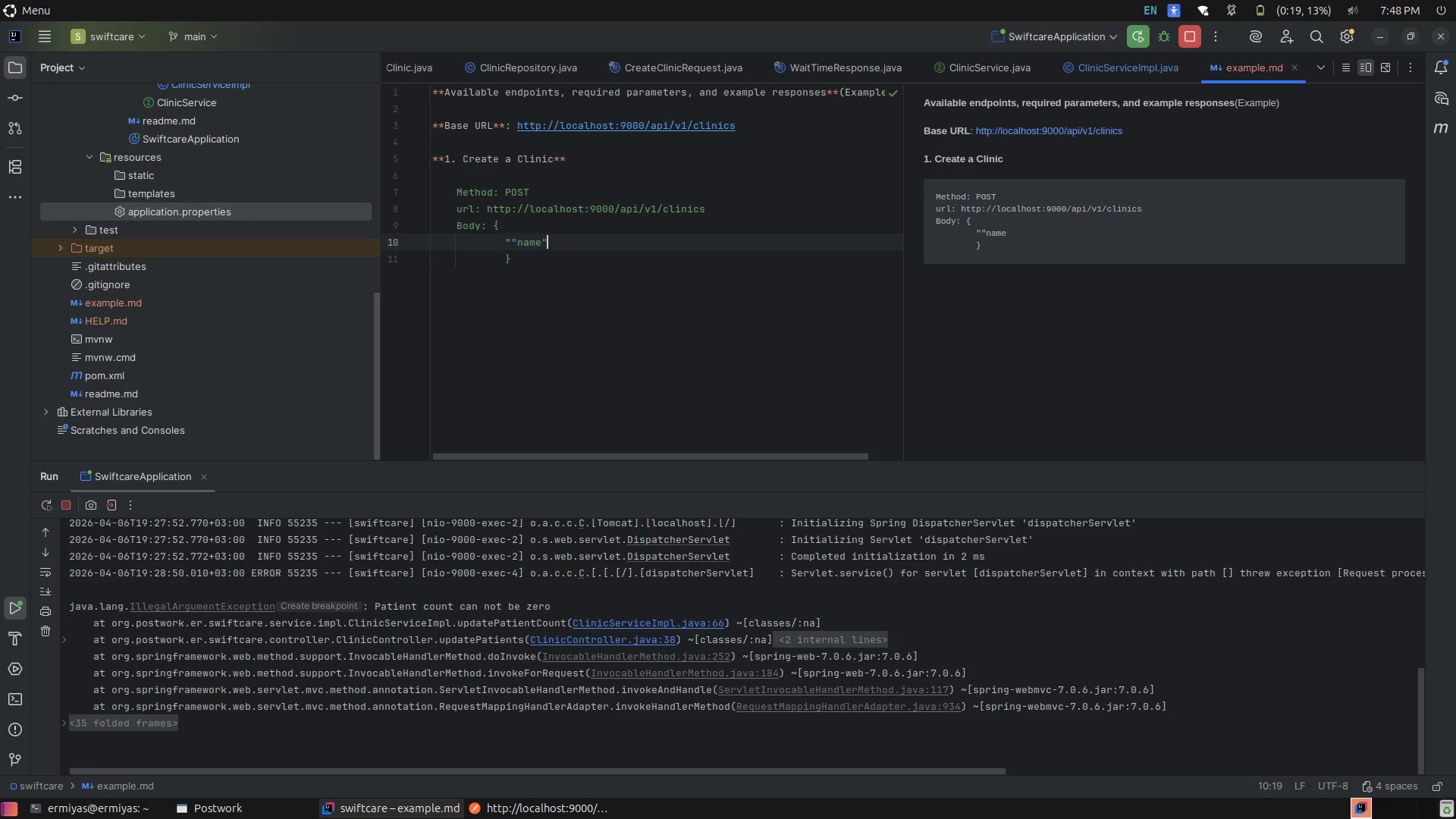 
hold_key(key=ArrowLeft, duration=0.65)
 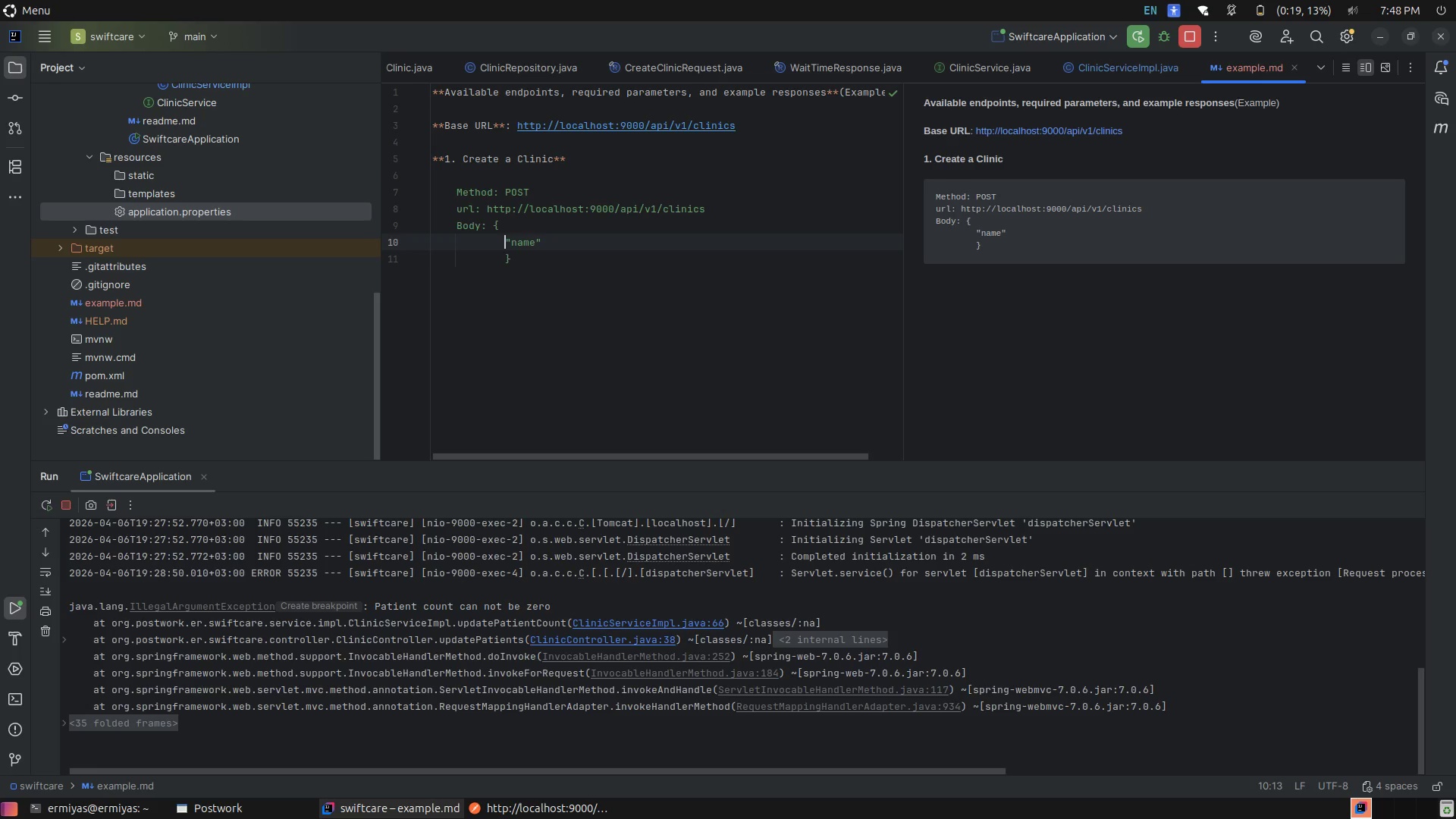 
key(ArrowRight)
 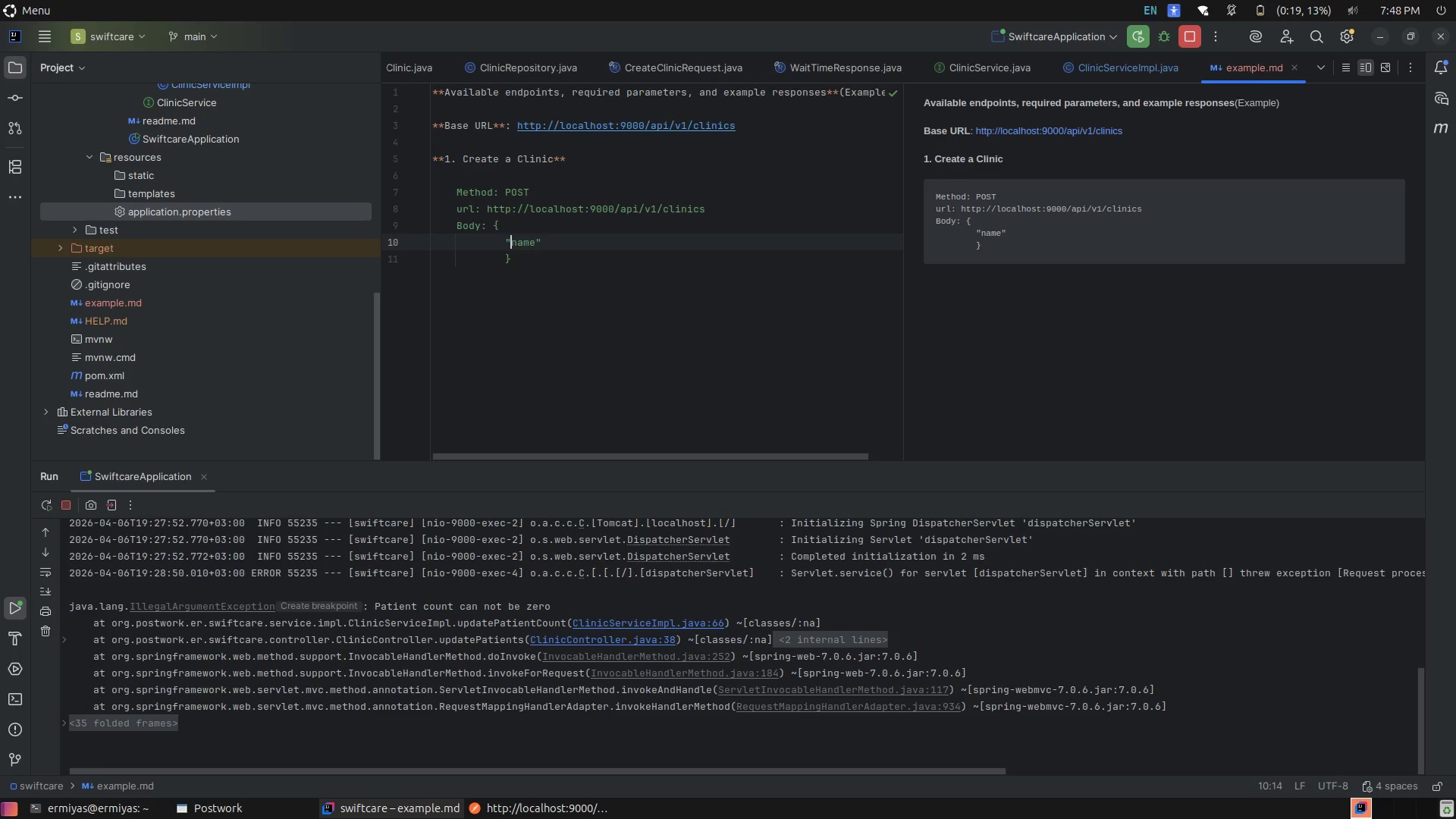 
key(ArrowRight)
 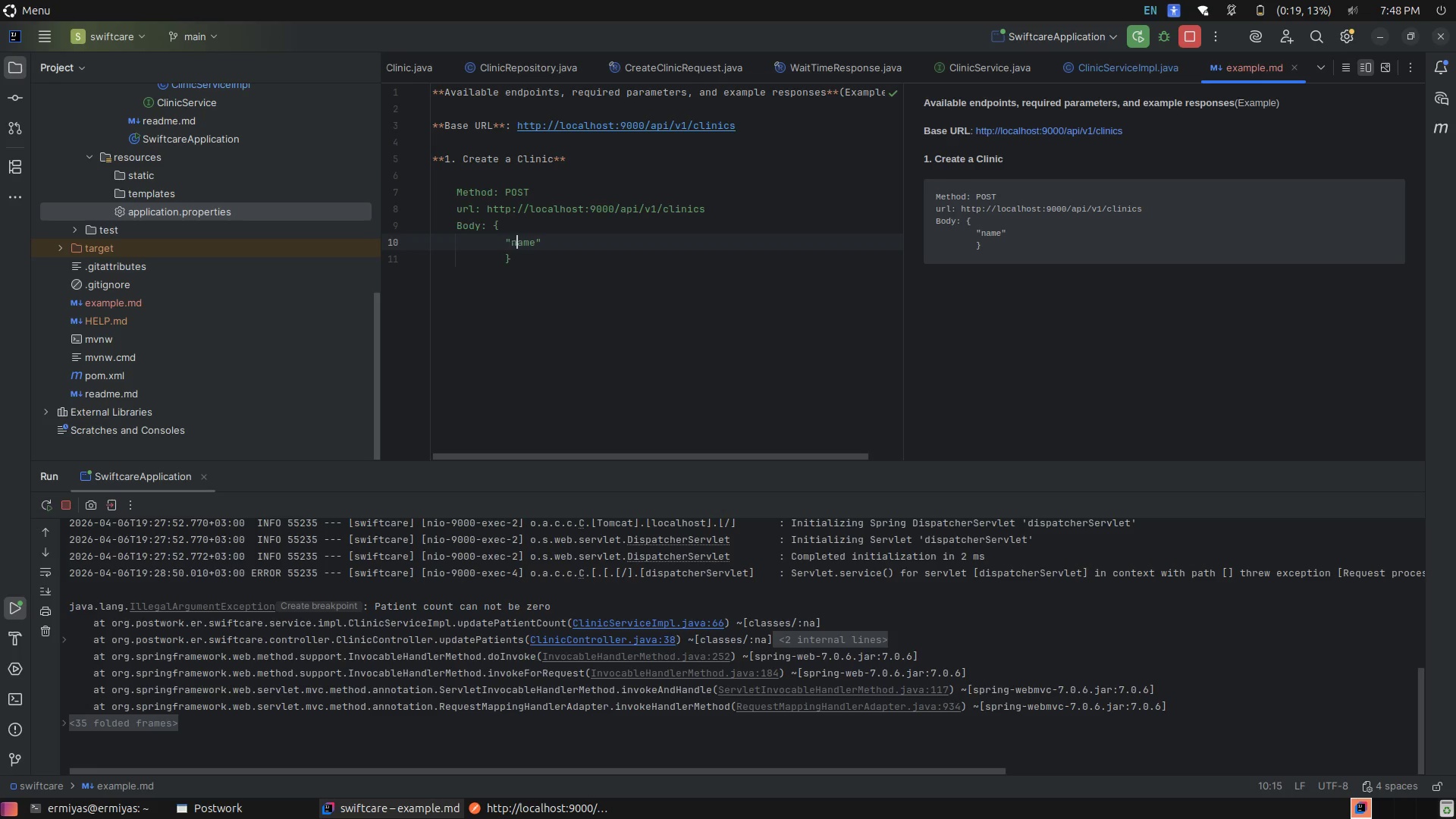 
key(ArrowRight)
 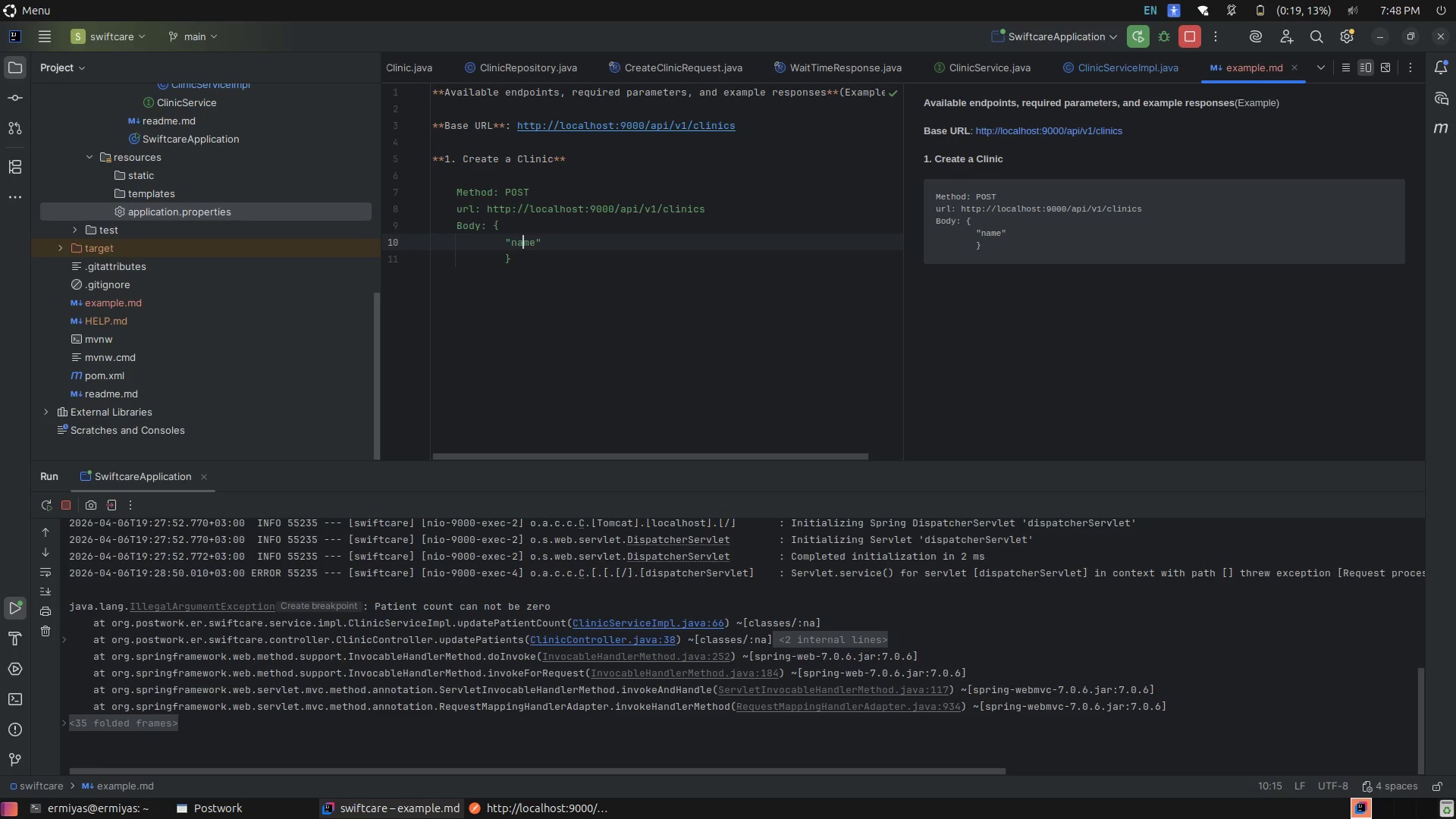 
key(ArrowRight)
 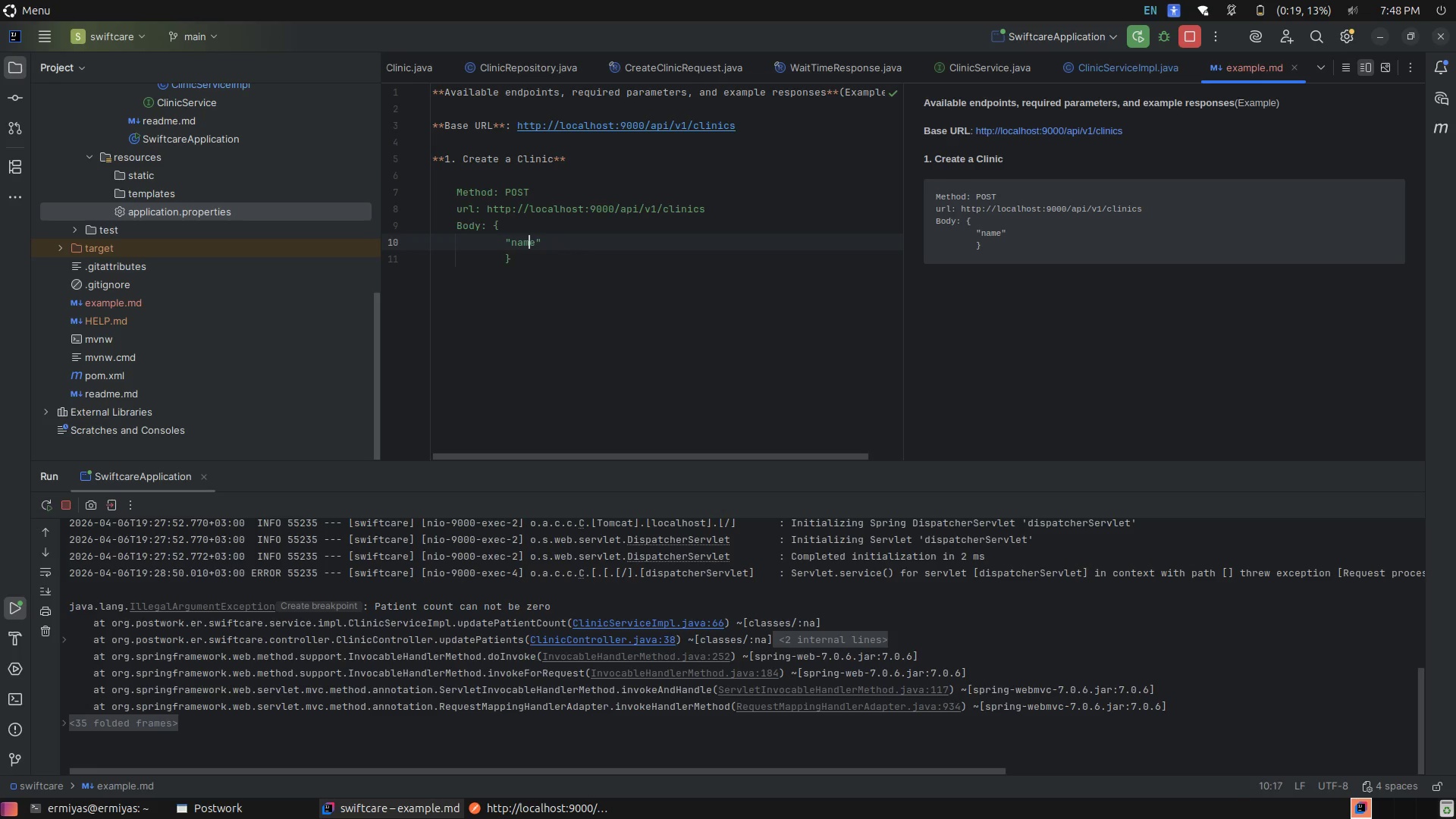 
key(ArrowRight)
 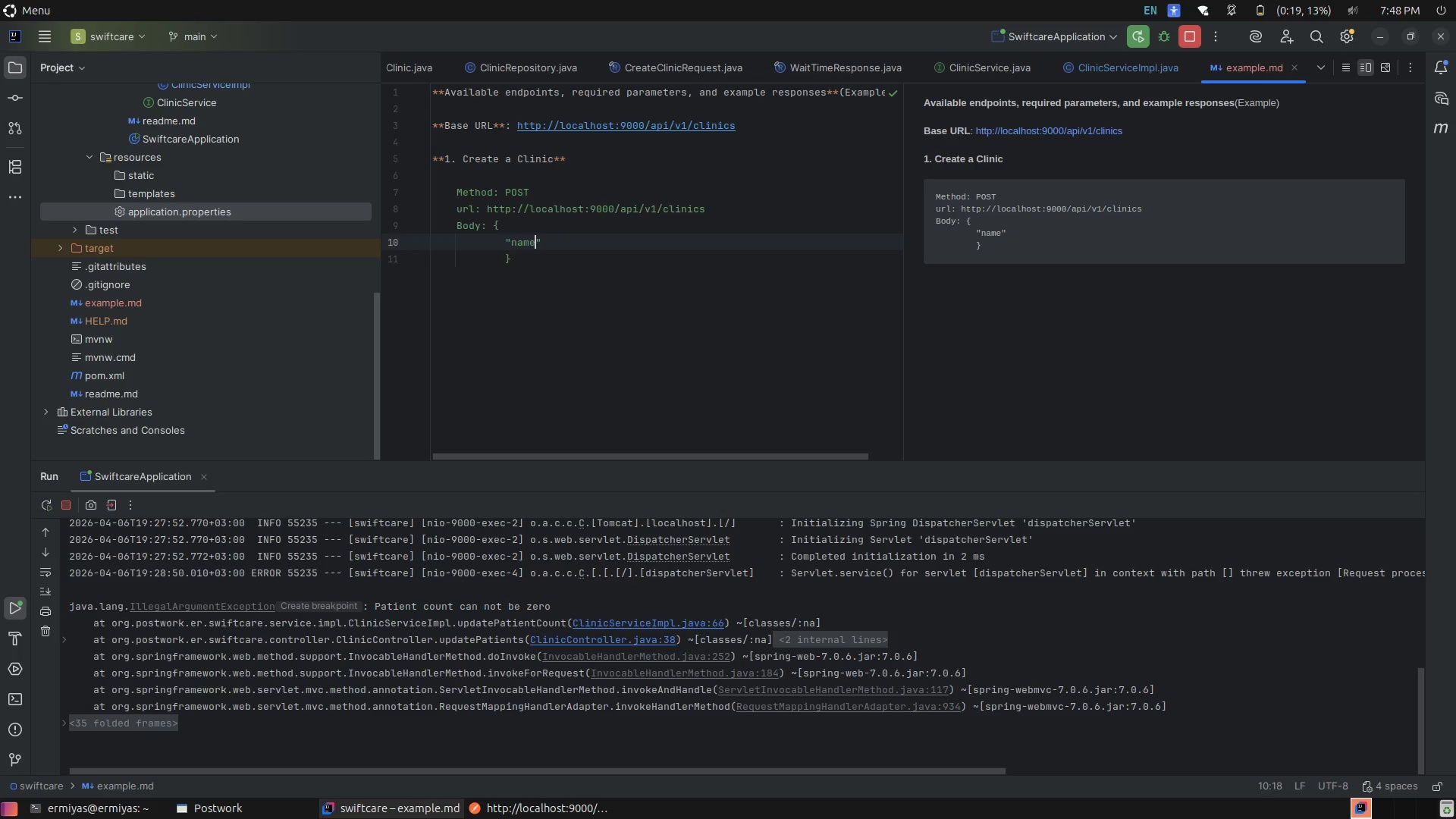 
key(ArrowRight)
 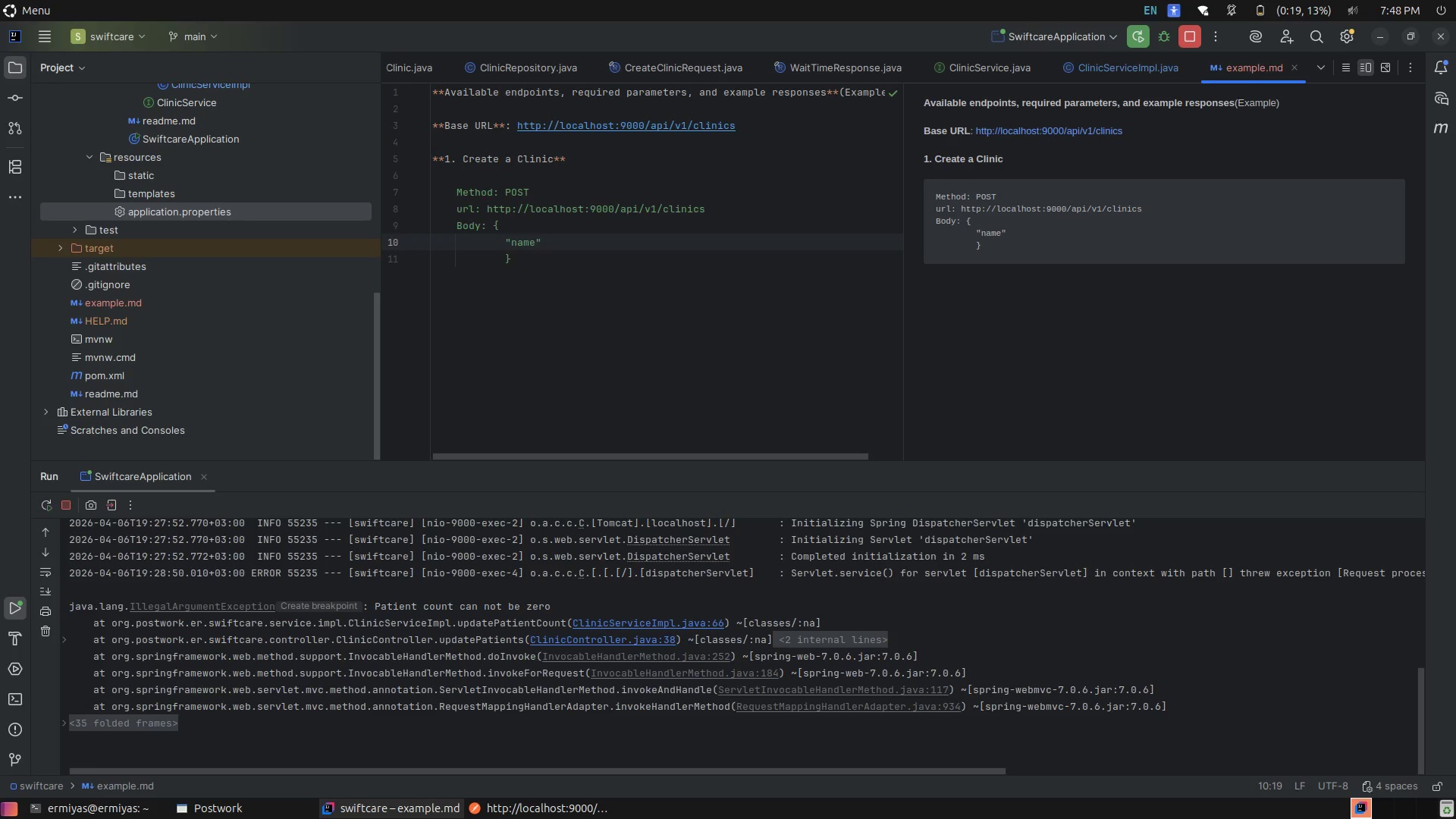 
type(: DownTown")
 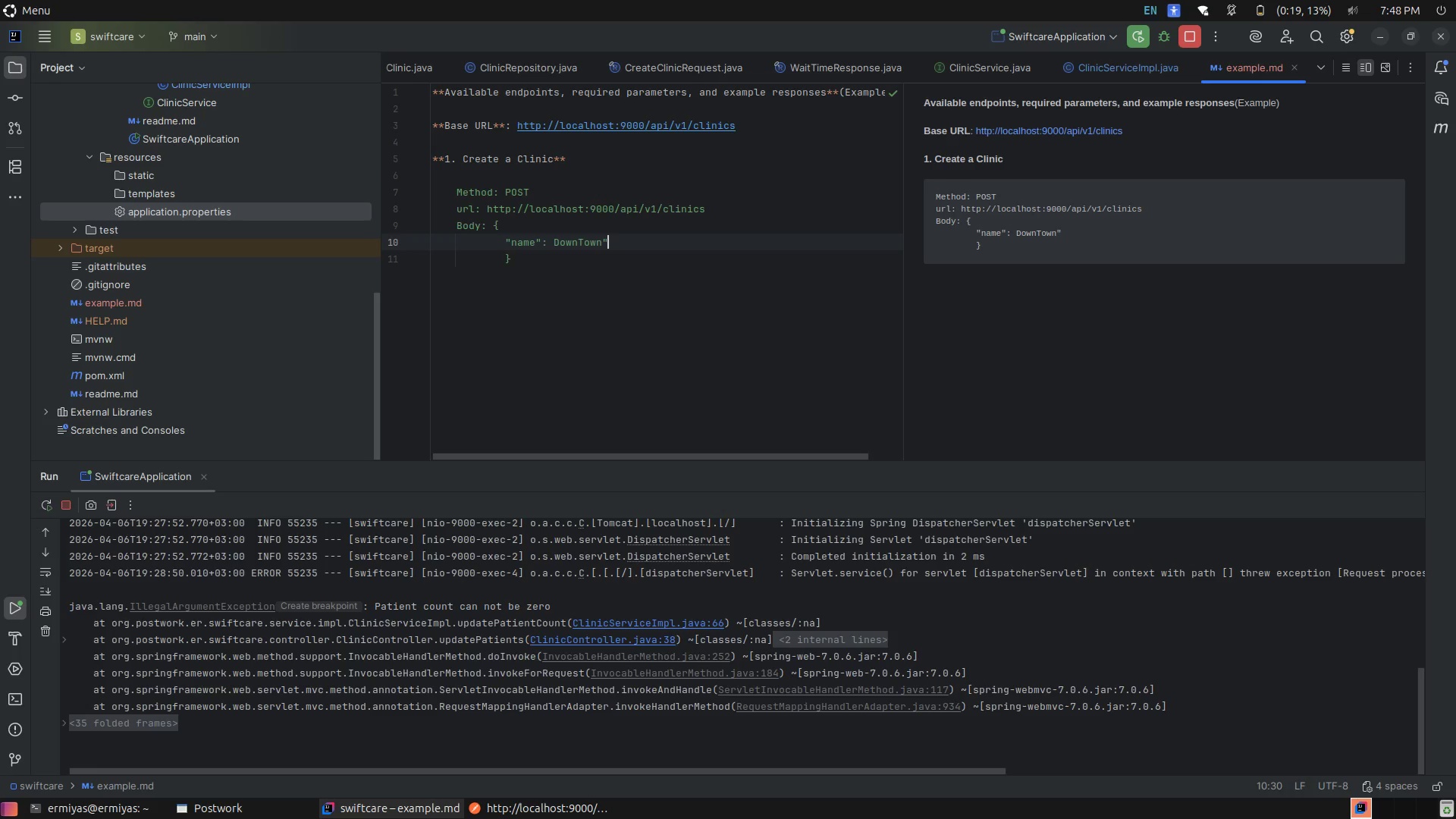 
hold_key(key=ArrowLeft, duration=0.71)
 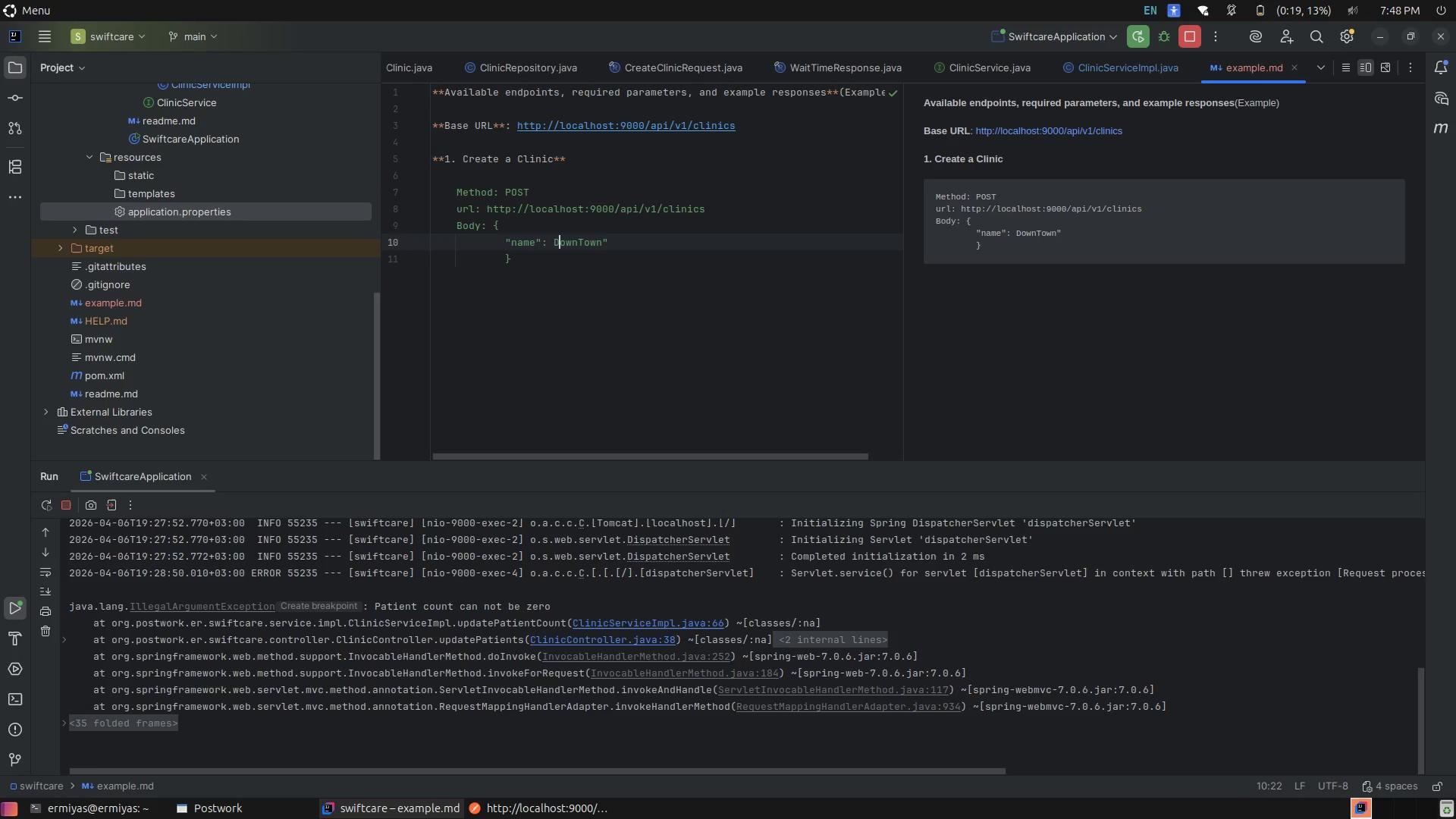 
key(ArrowLeft)
 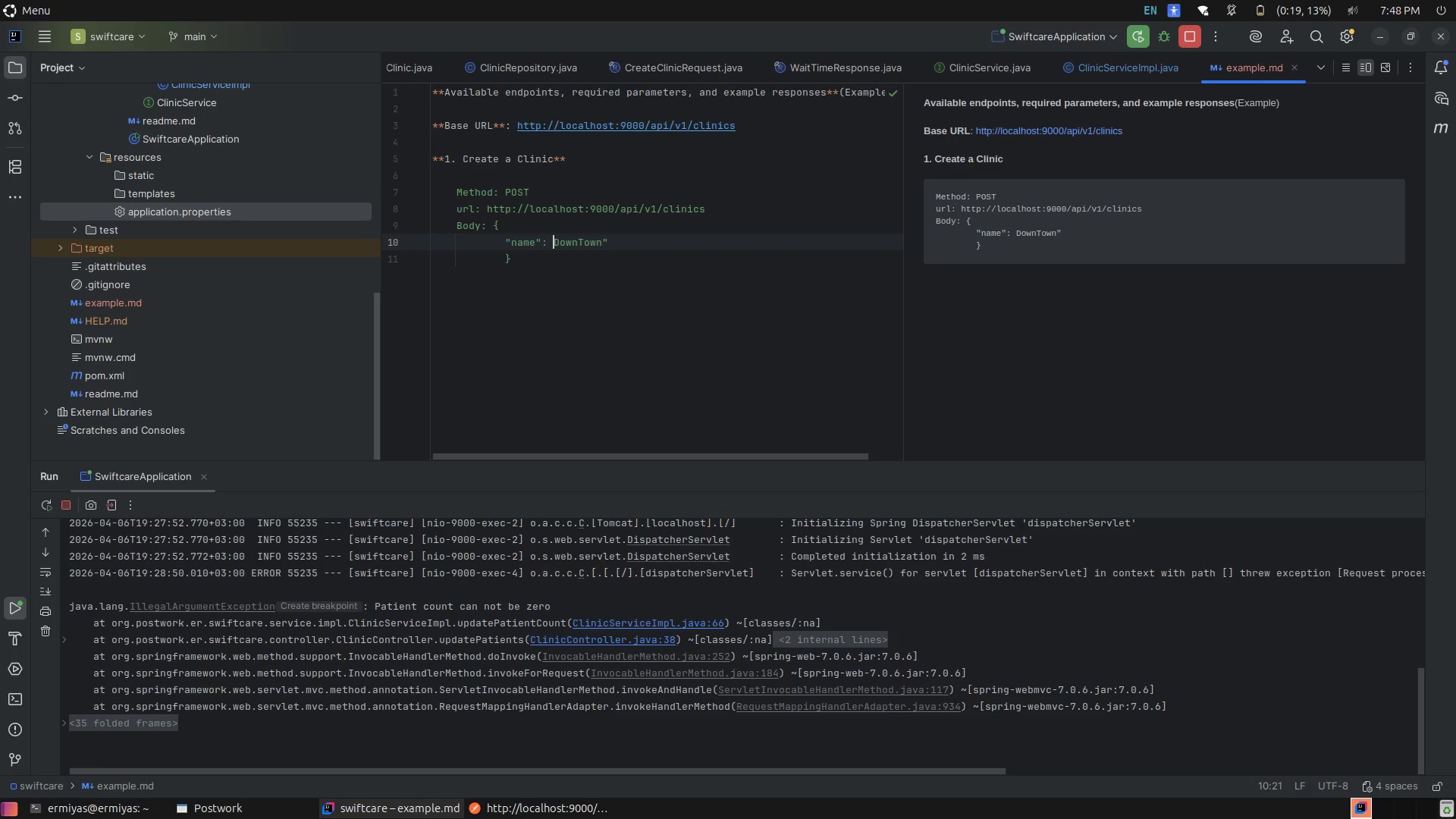 
key(Shift+Quote)
 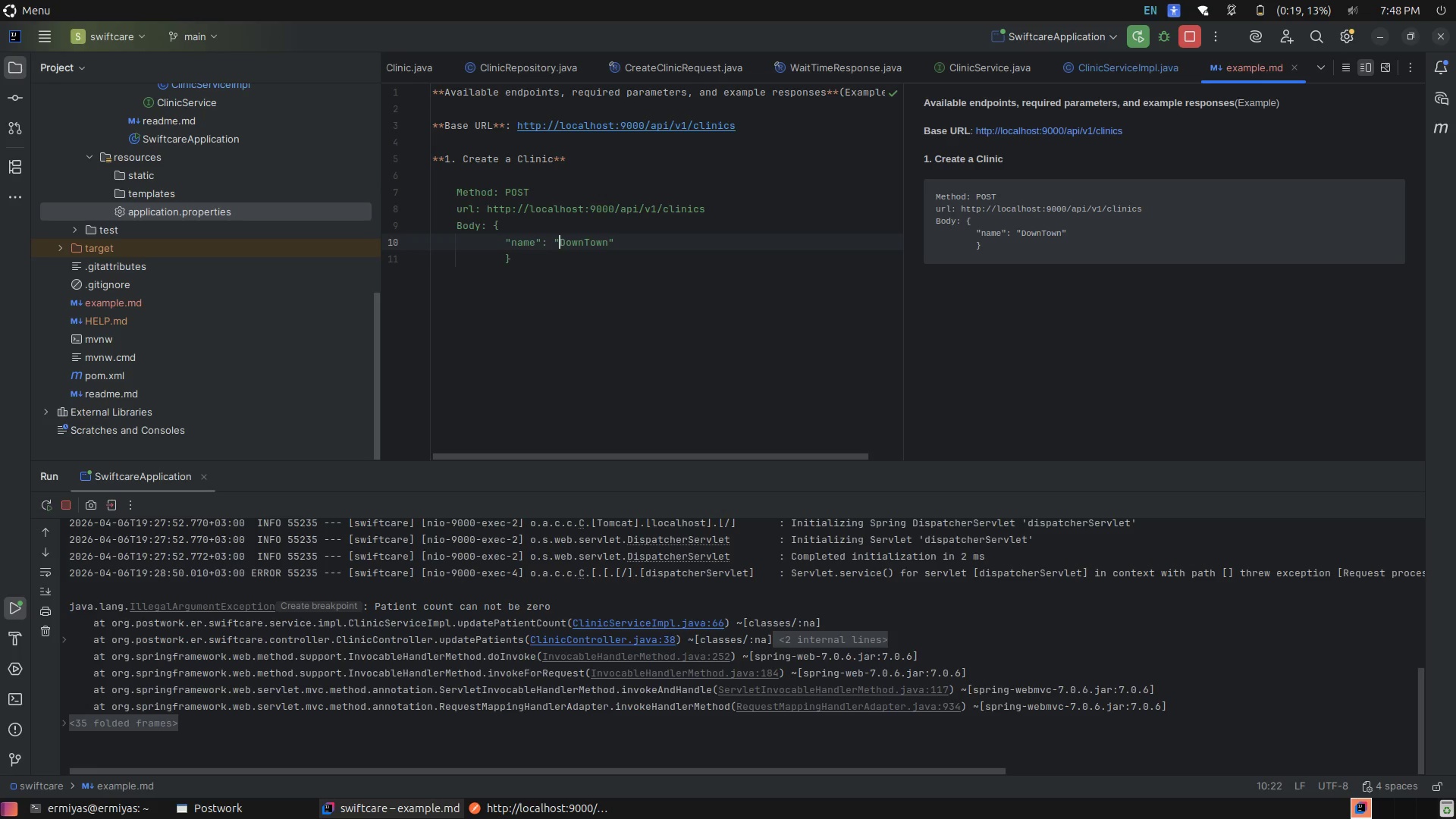 
key(ArrowDown)
 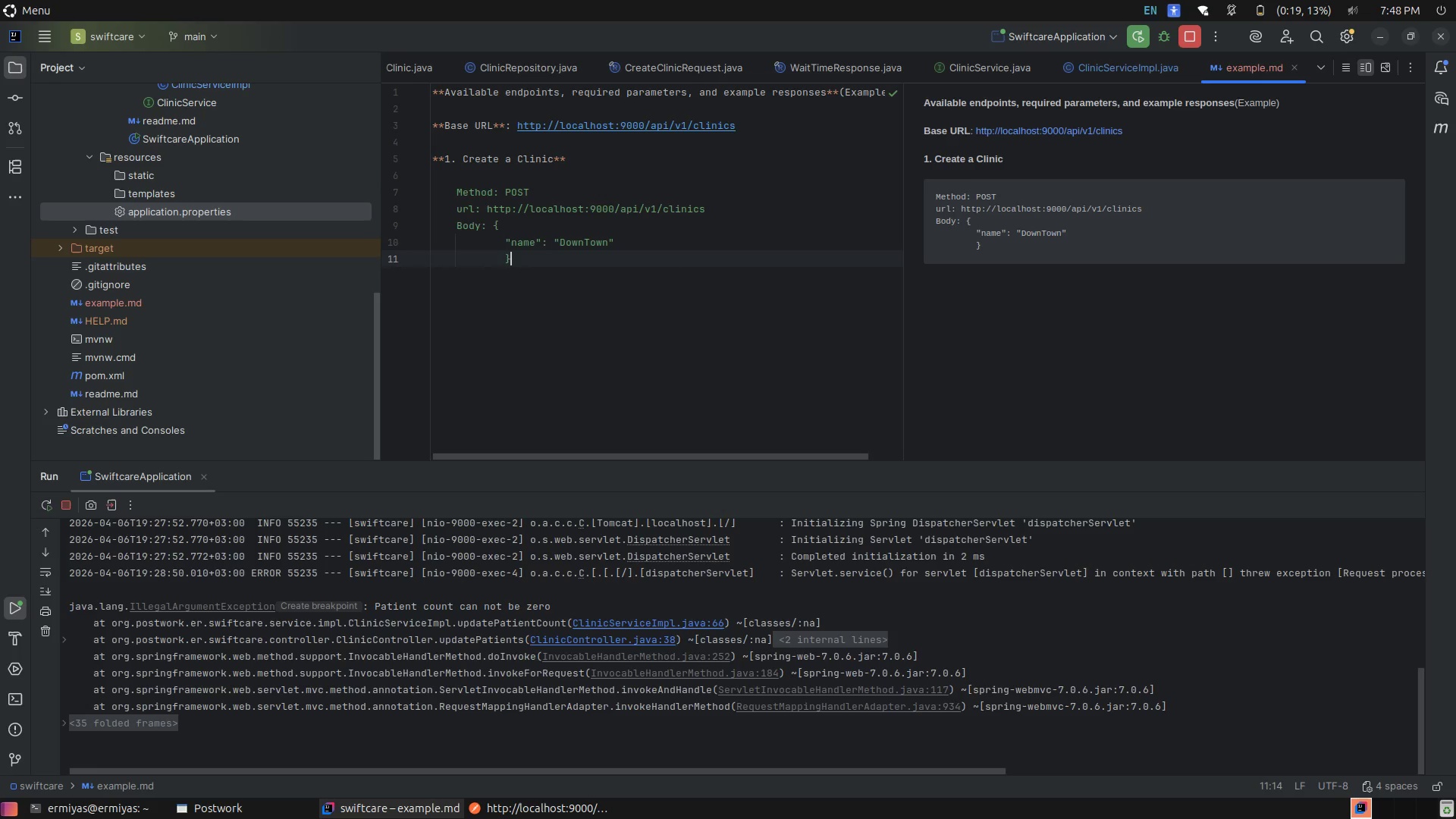 
key(Enter)
 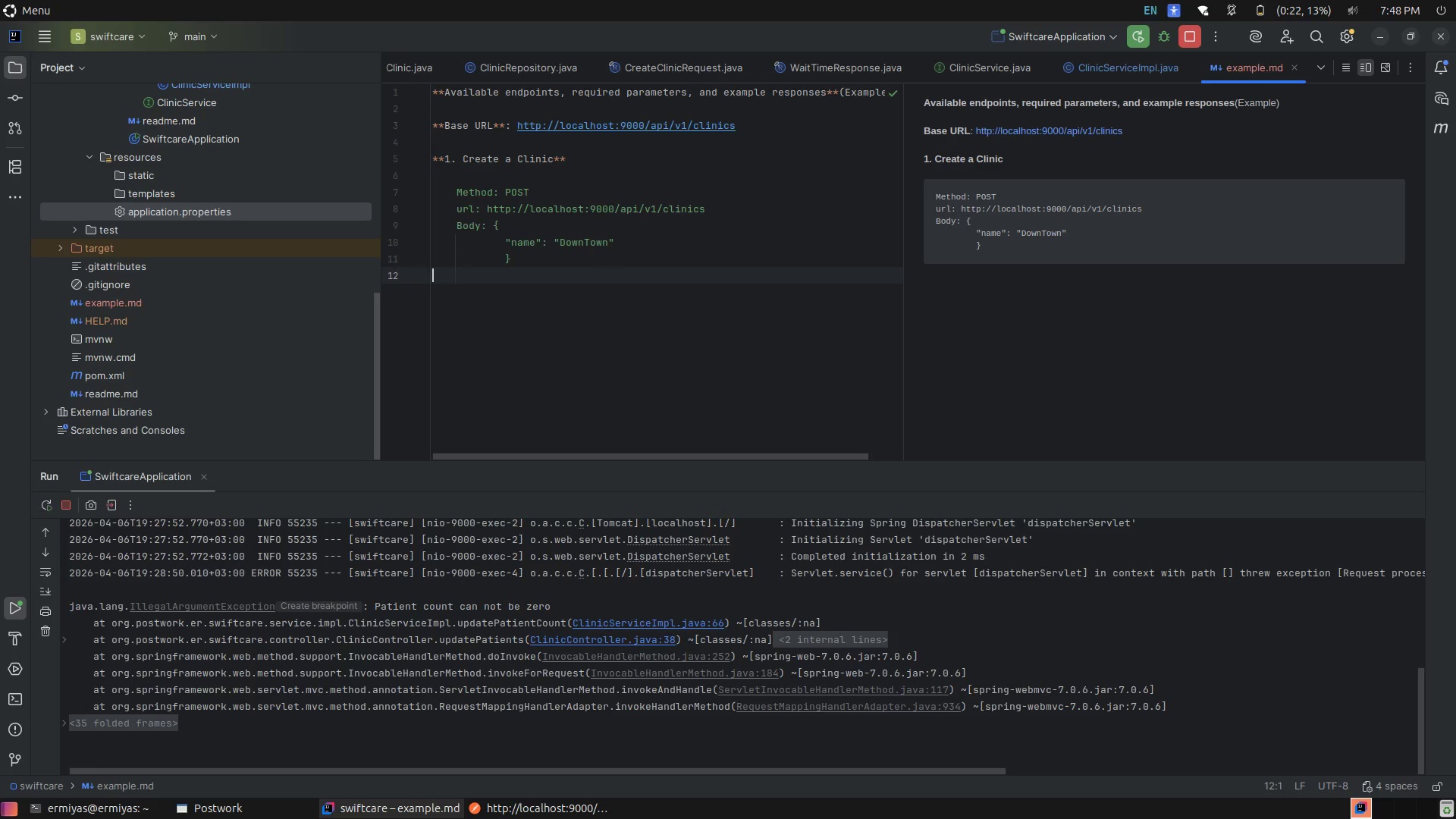 
wait(11.1)
 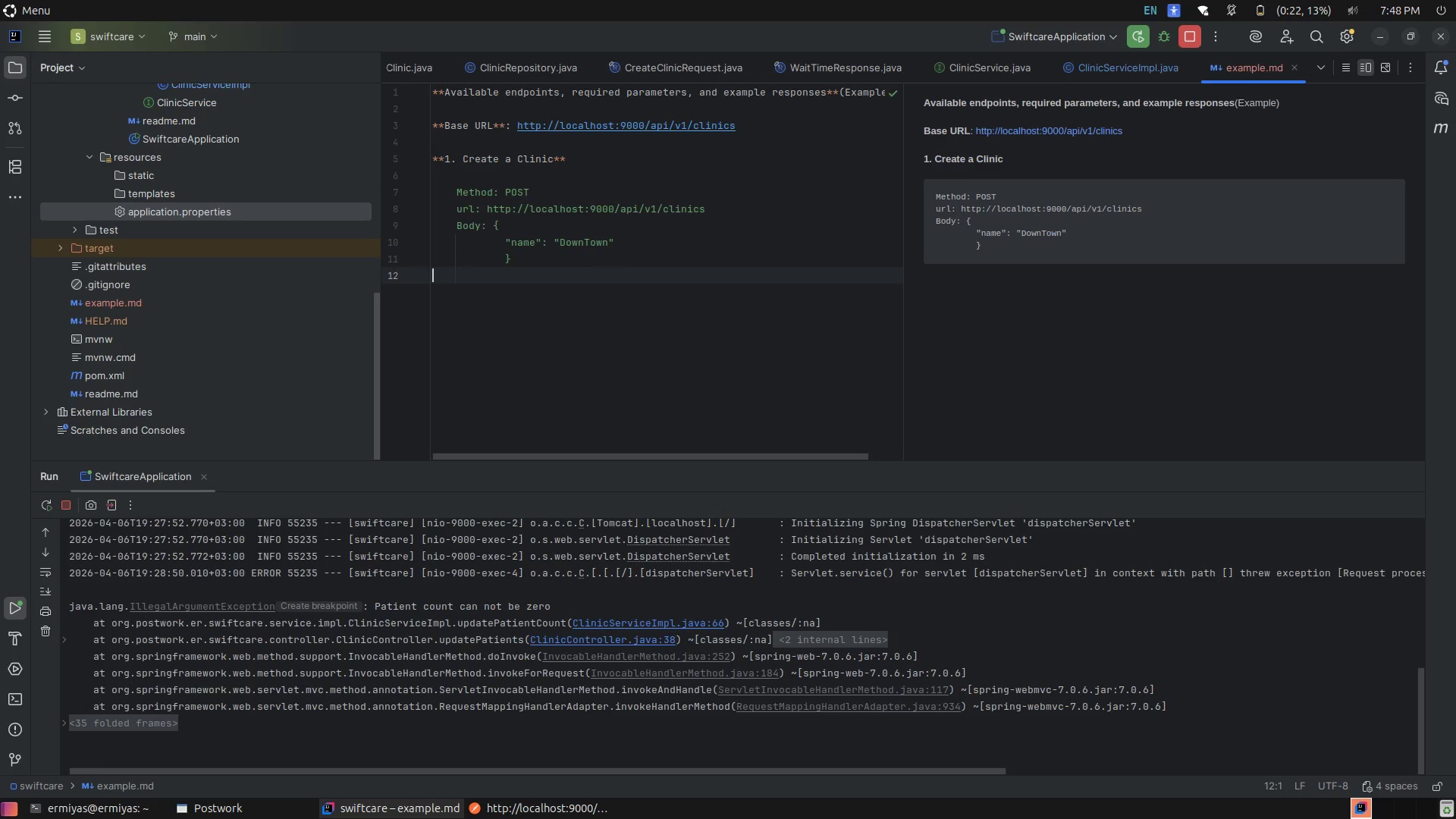 
key(Enter)
 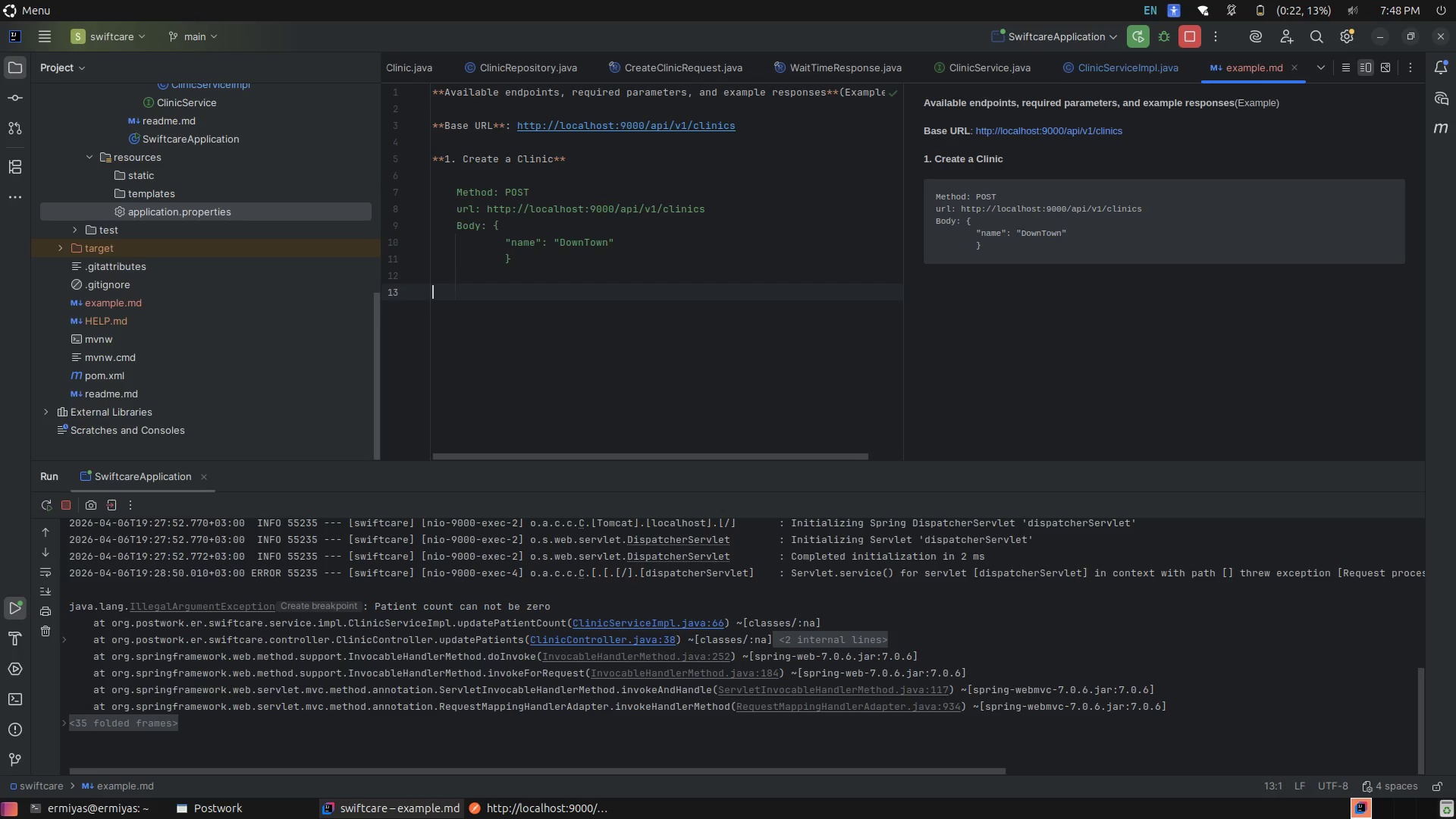 
key(Tab)
 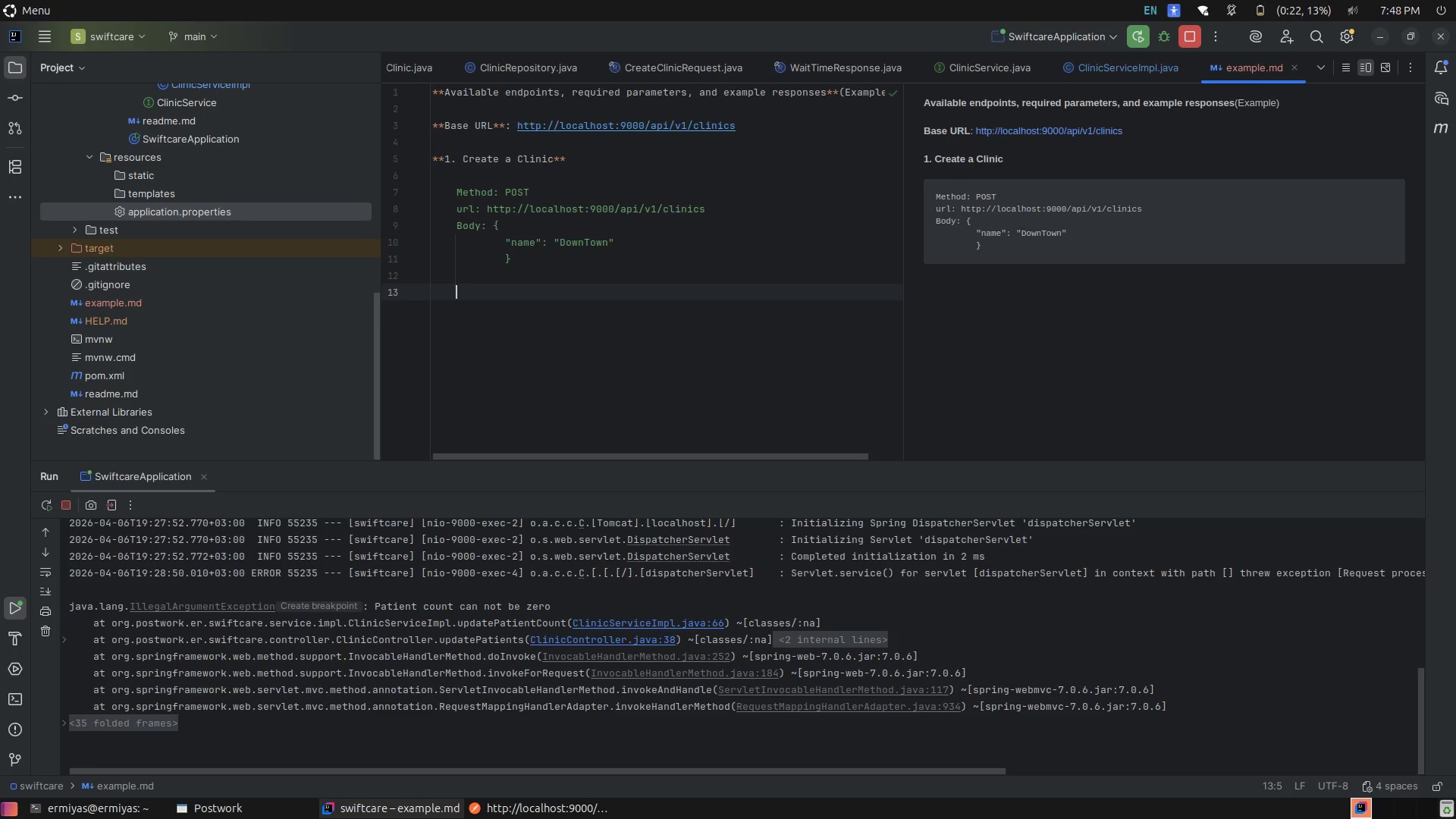 
key(D)
 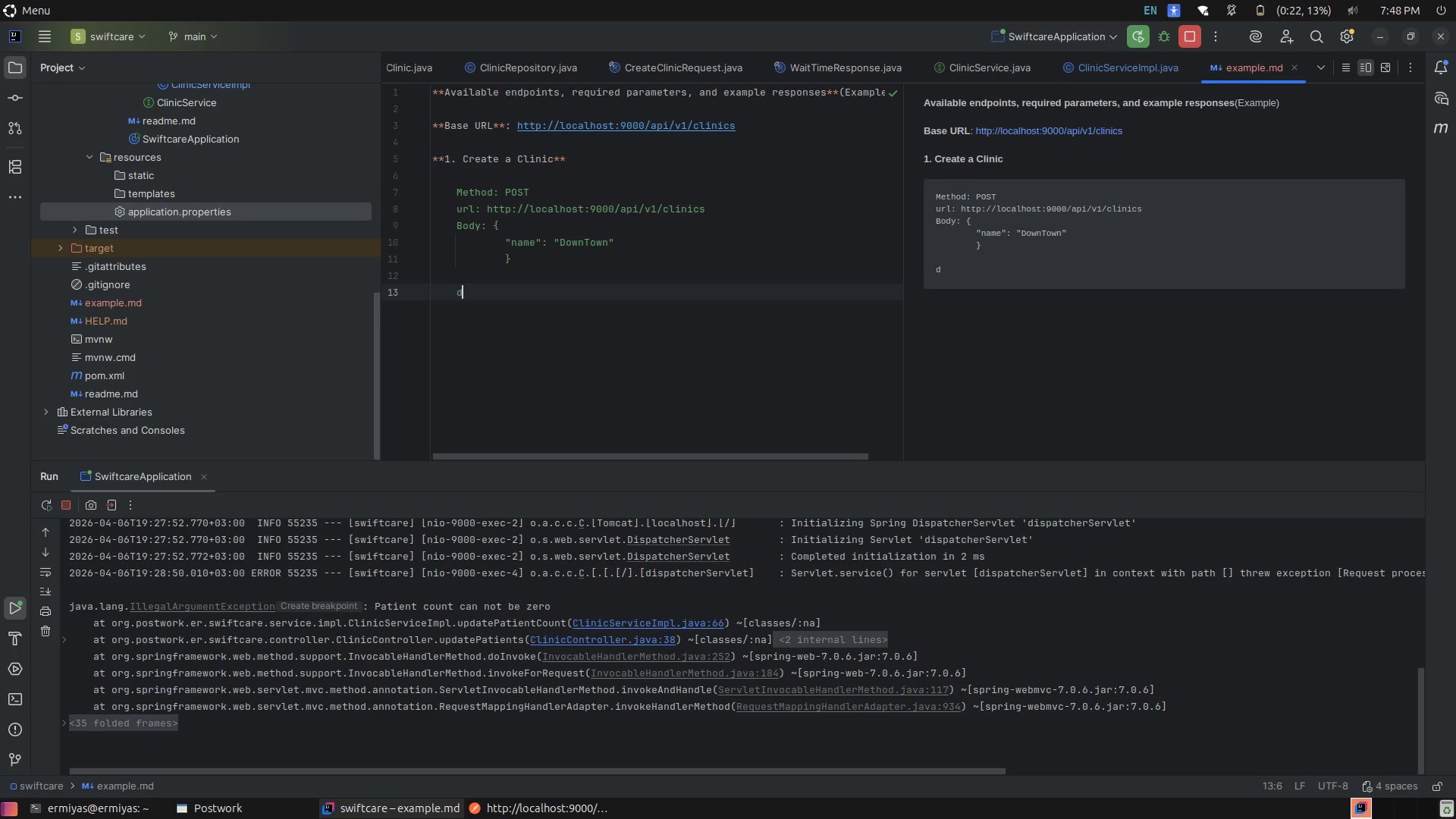 
key(Backspace)
 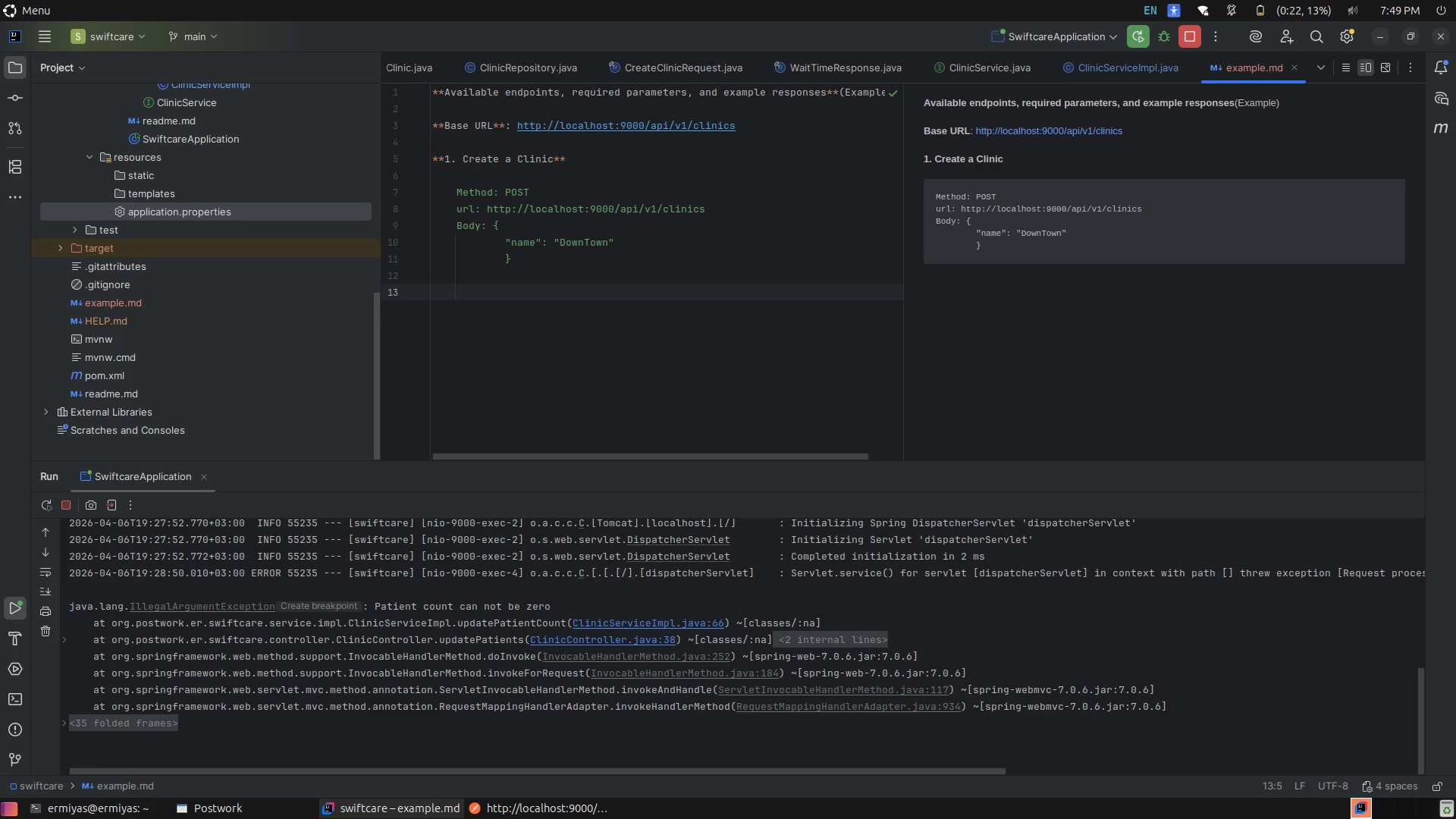 
wait(5.22)
 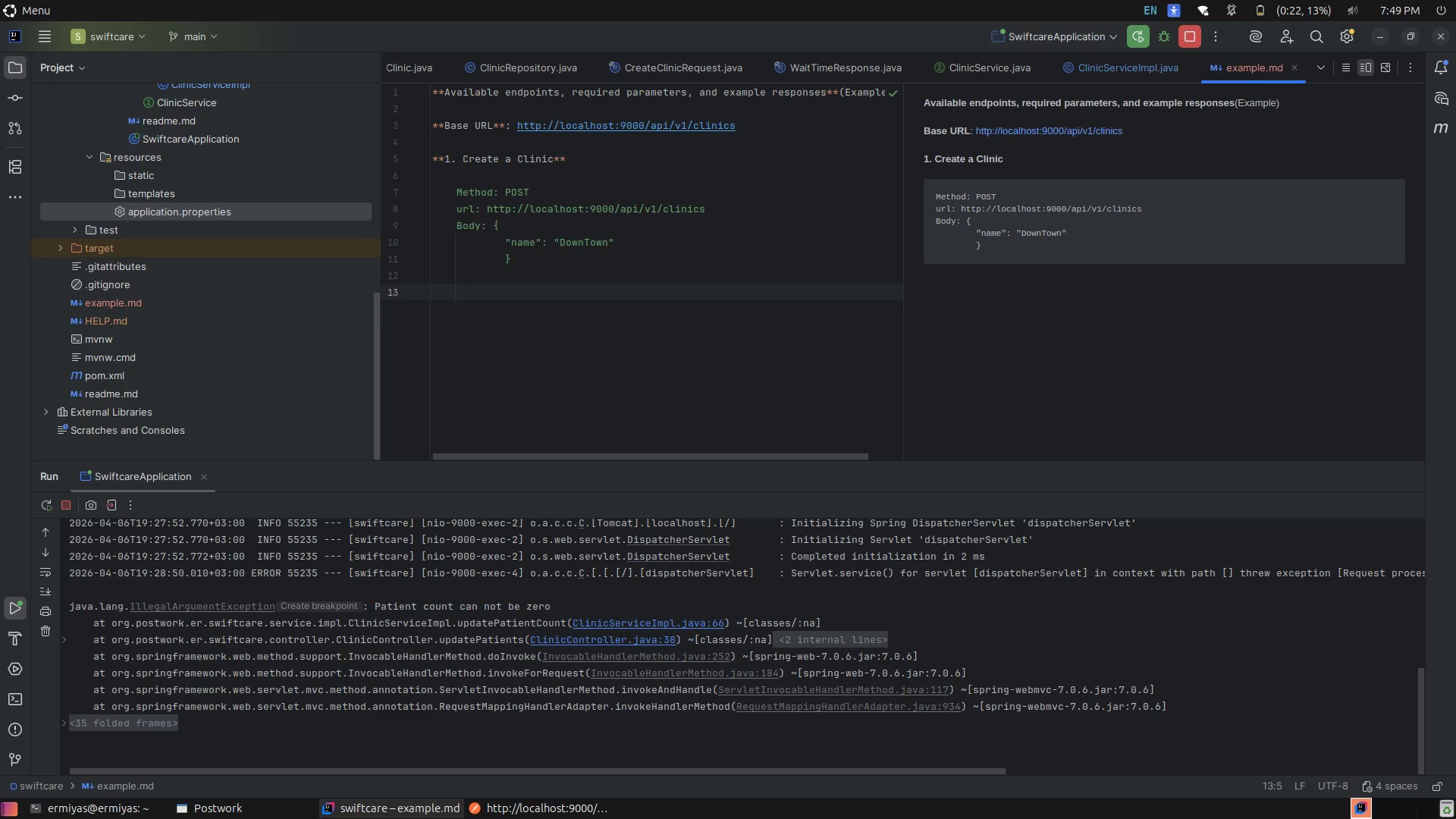 
type(Expected Response : )
 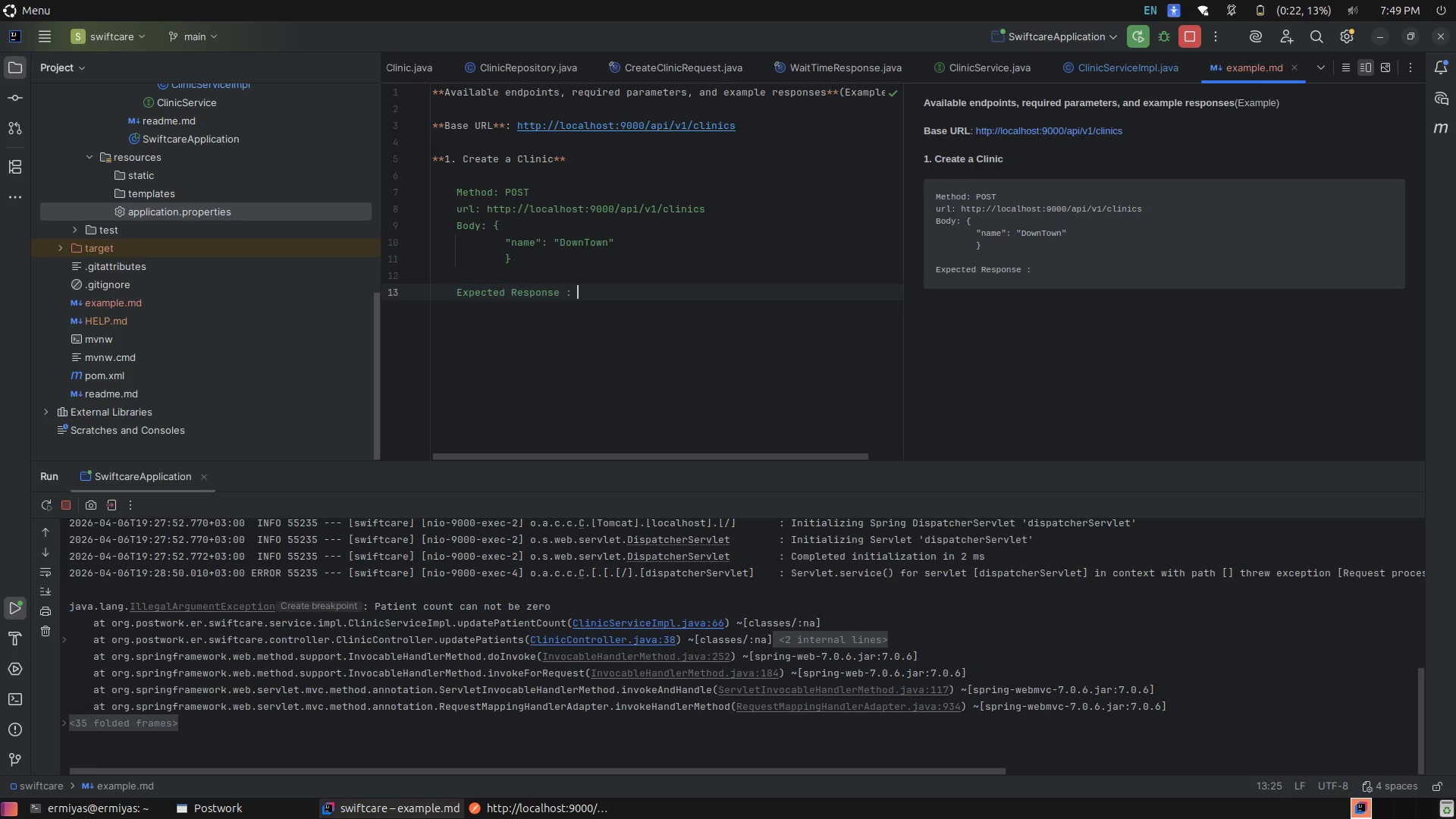 
key(Shift+BracketLeft)
 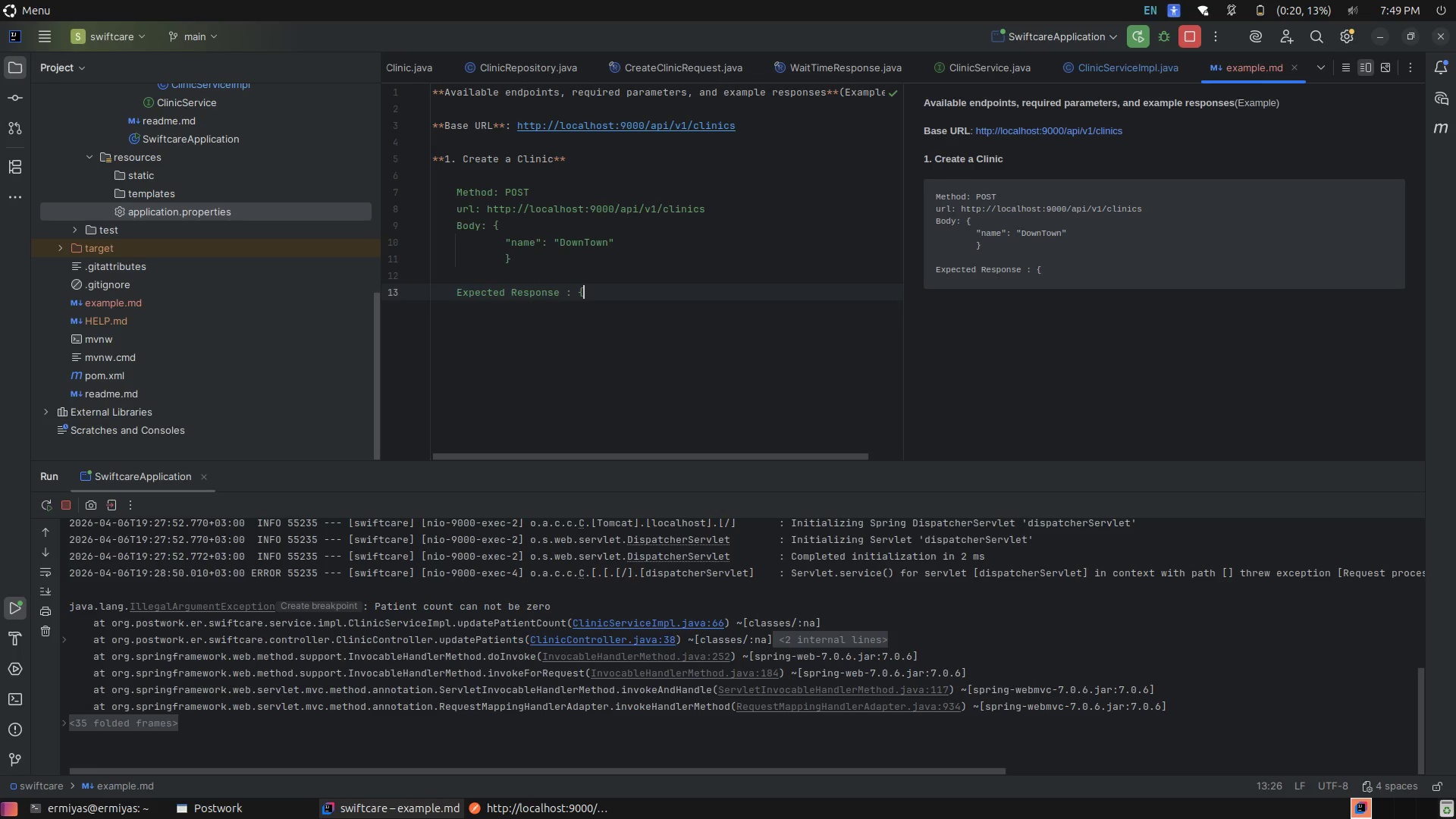 
key(Shift+BracketRight)
 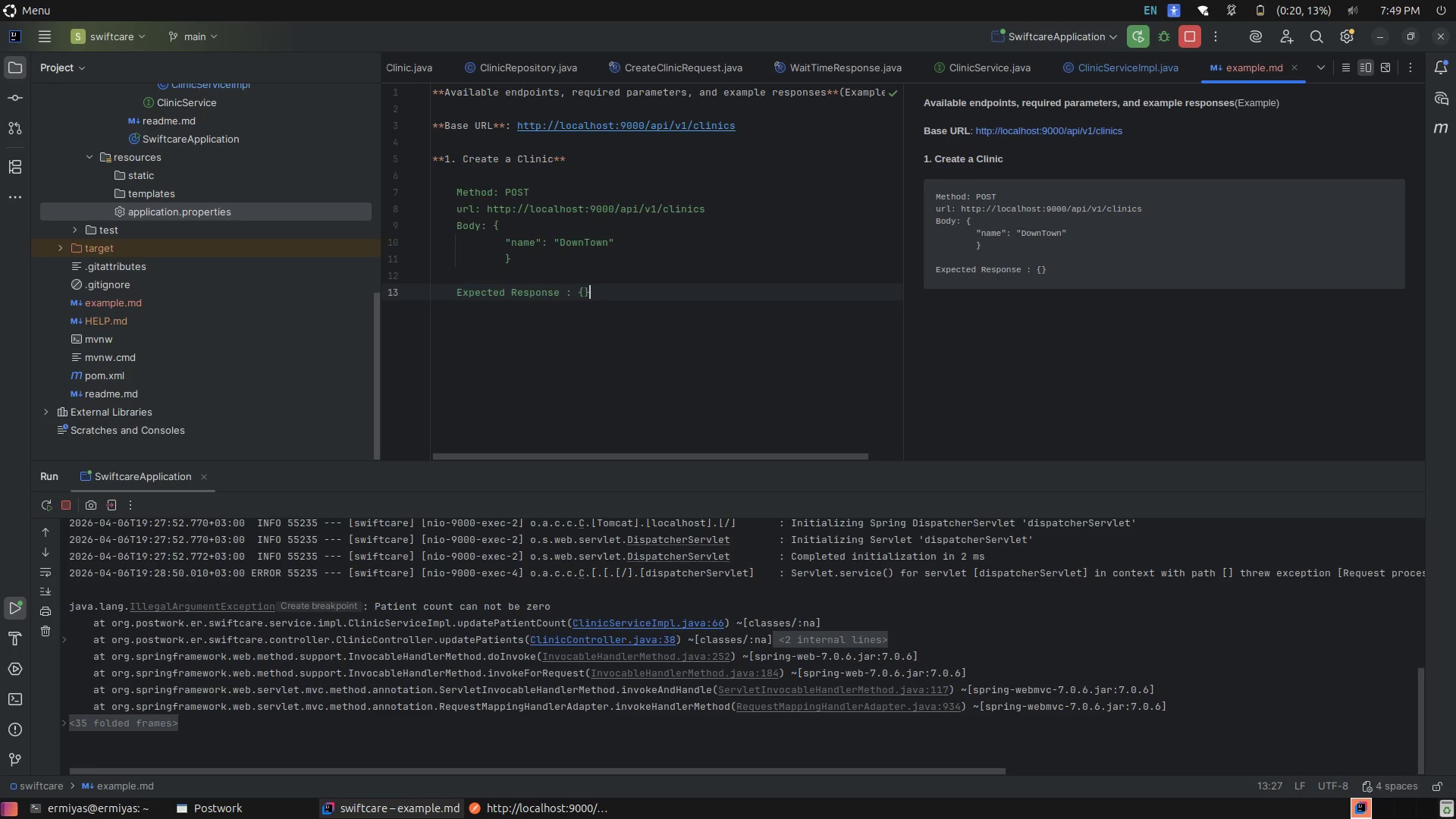 
key(ArrowLeft)
 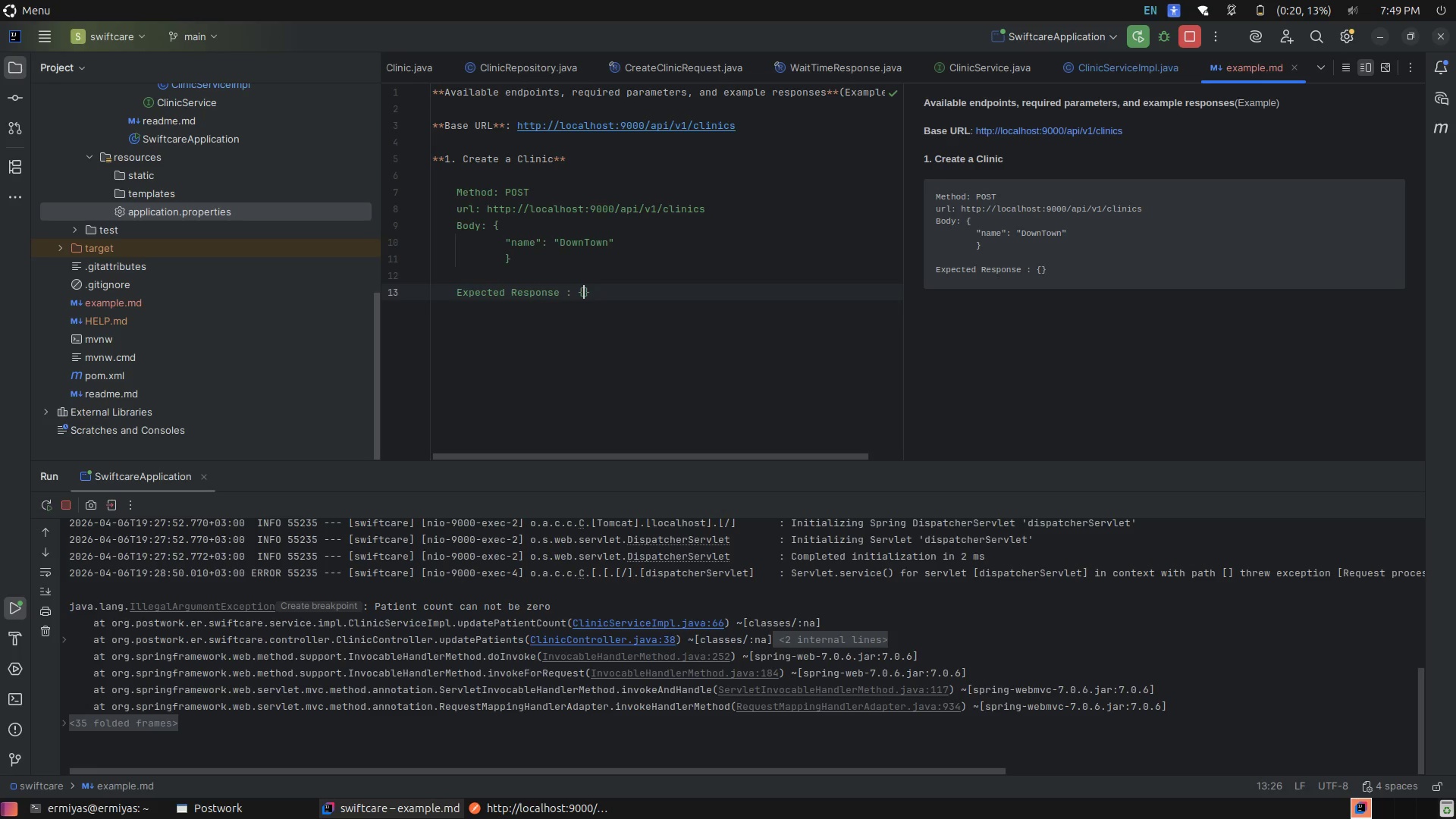 
key(Enter)
 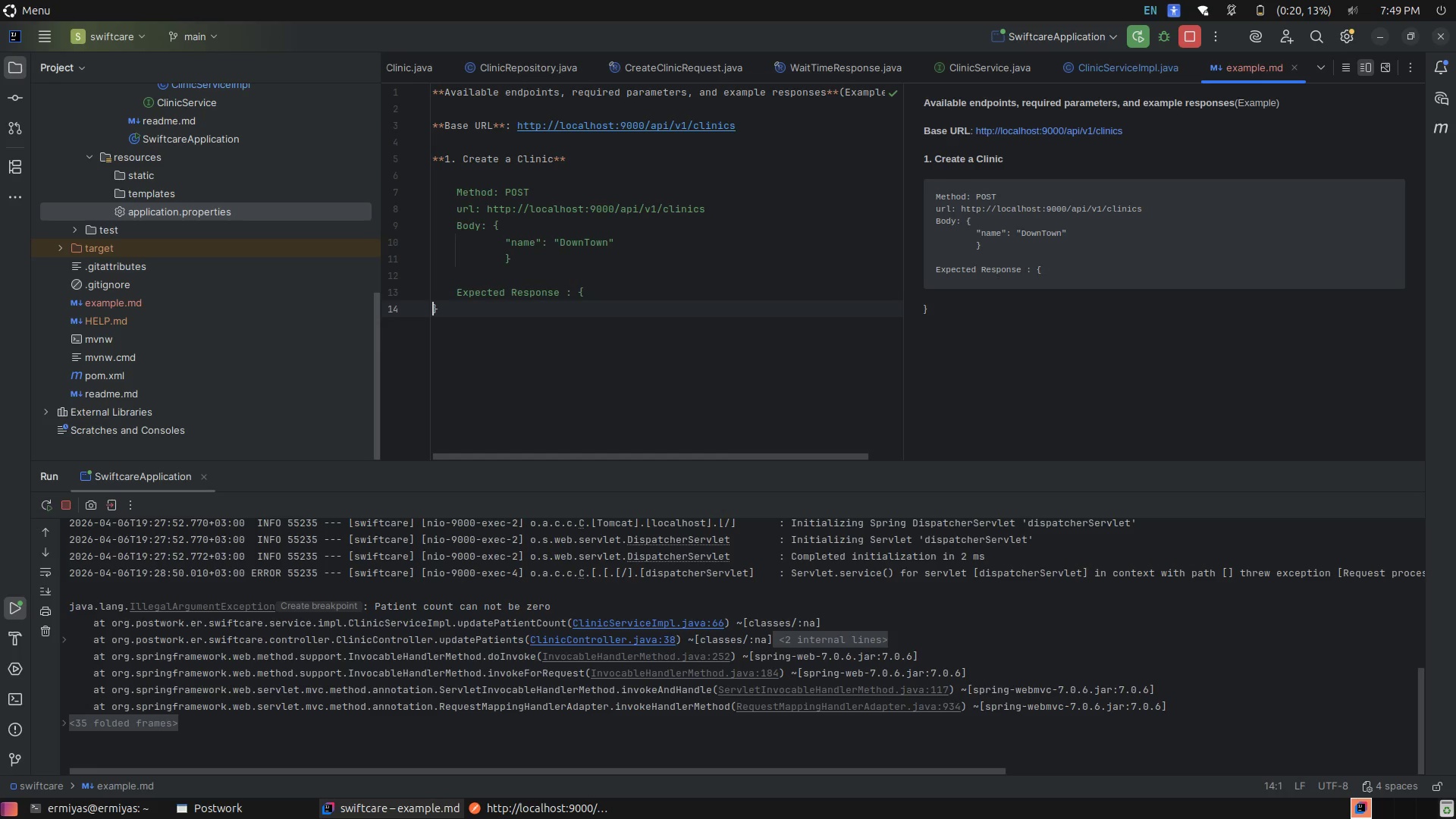 
key(Tab)
 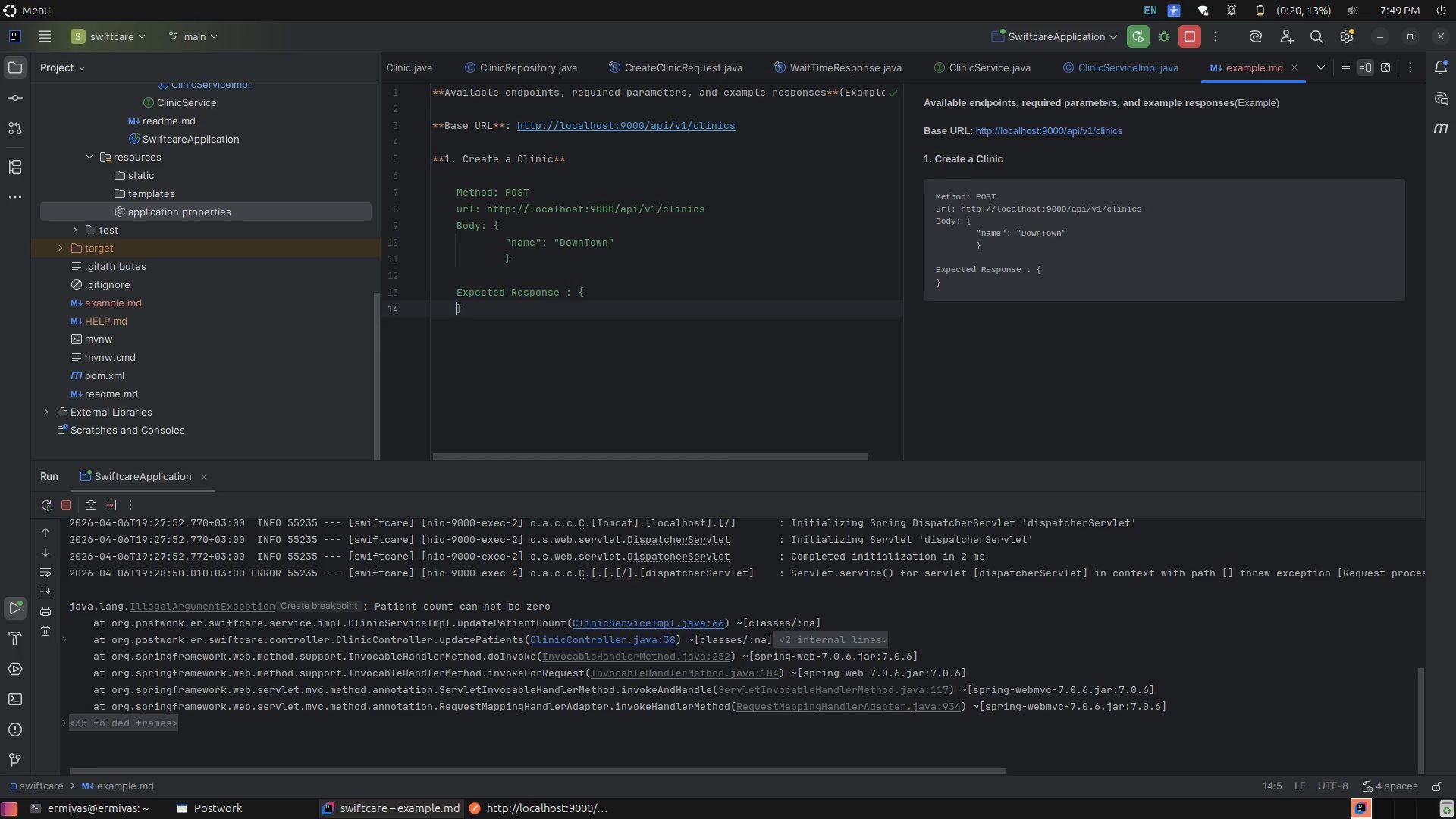 
key(Tab)
 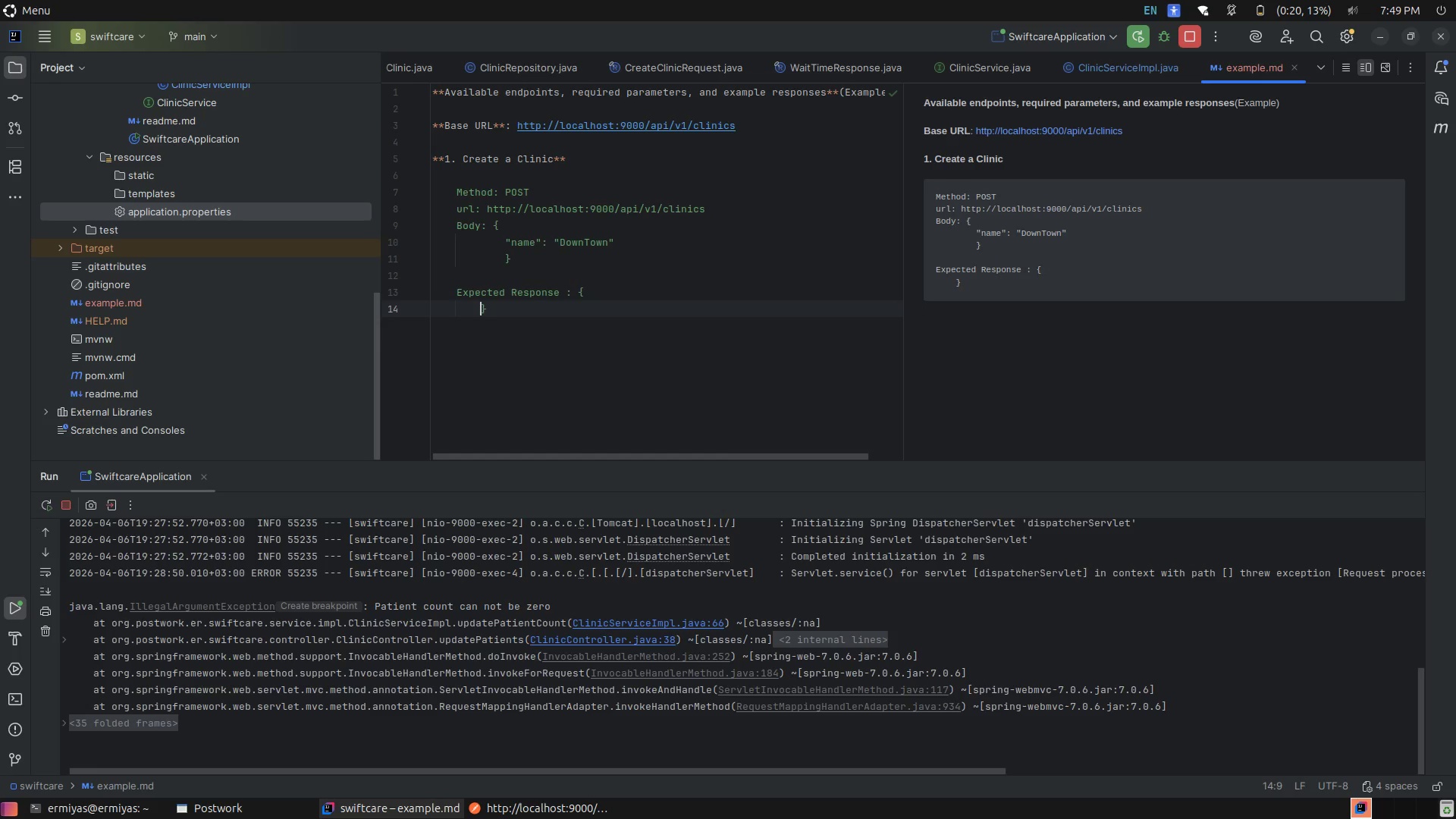 
key(Enter)
 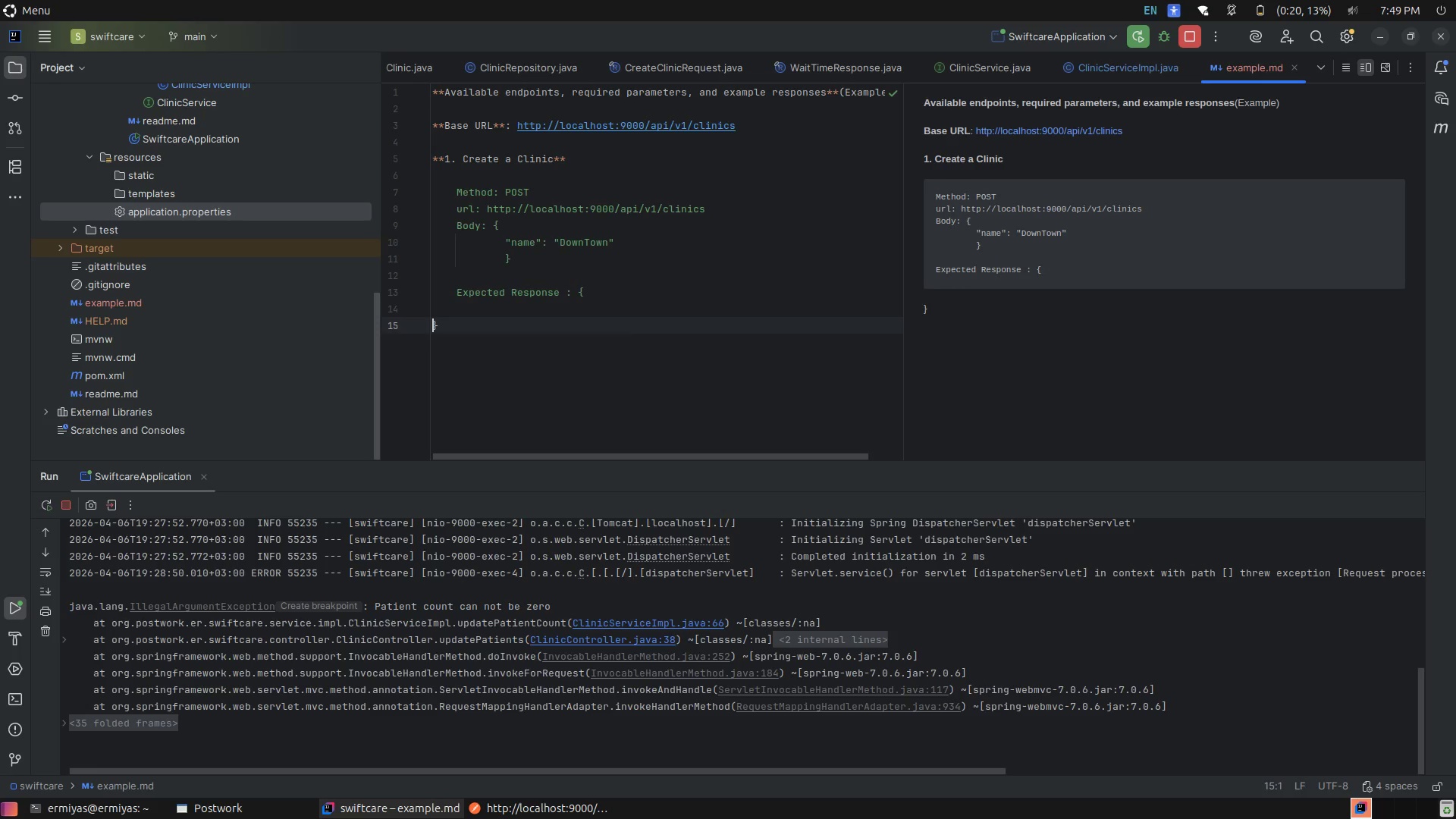 
key(Tab)
 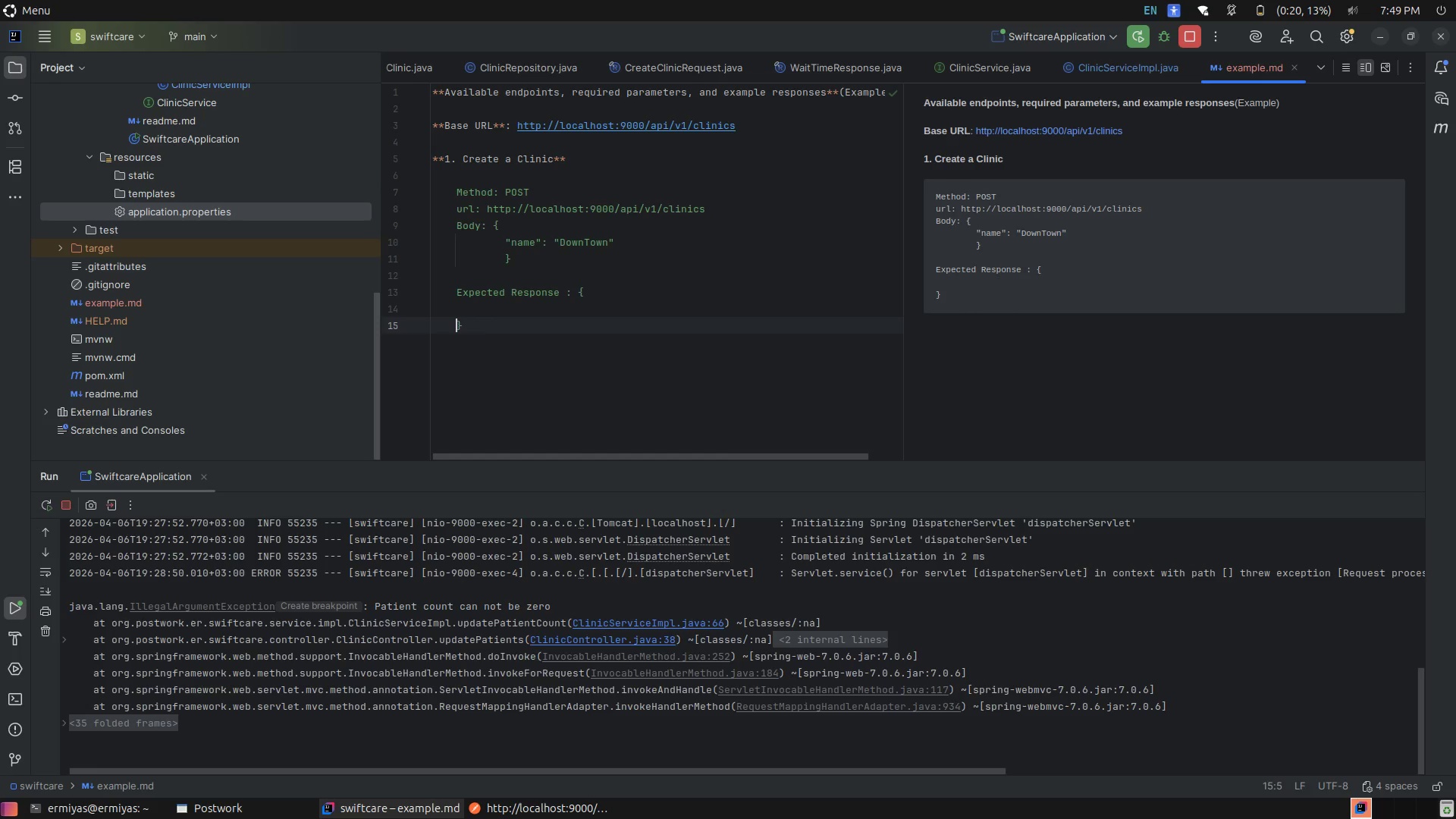 
key(Tab)
 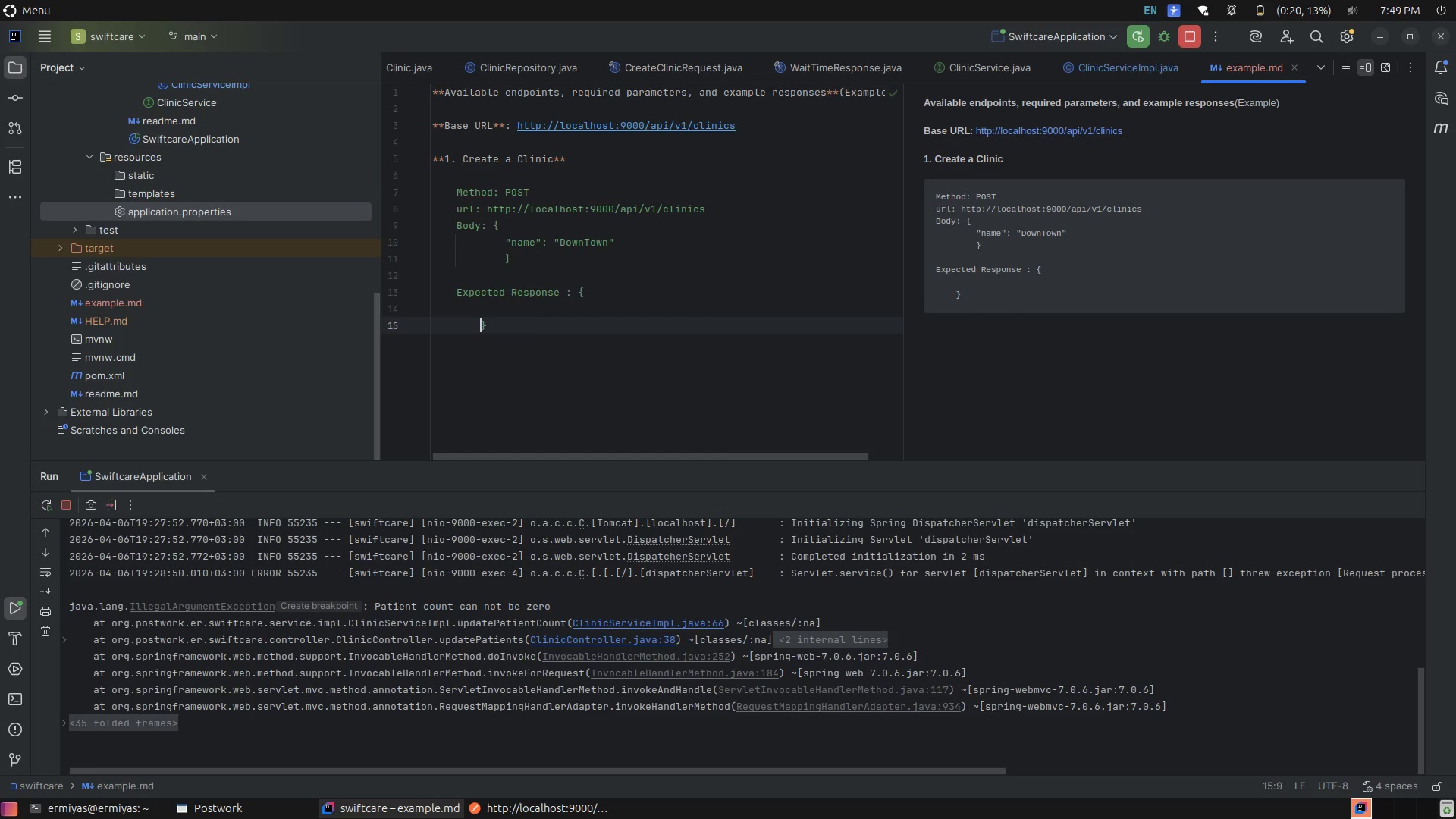 
key(Tab)
 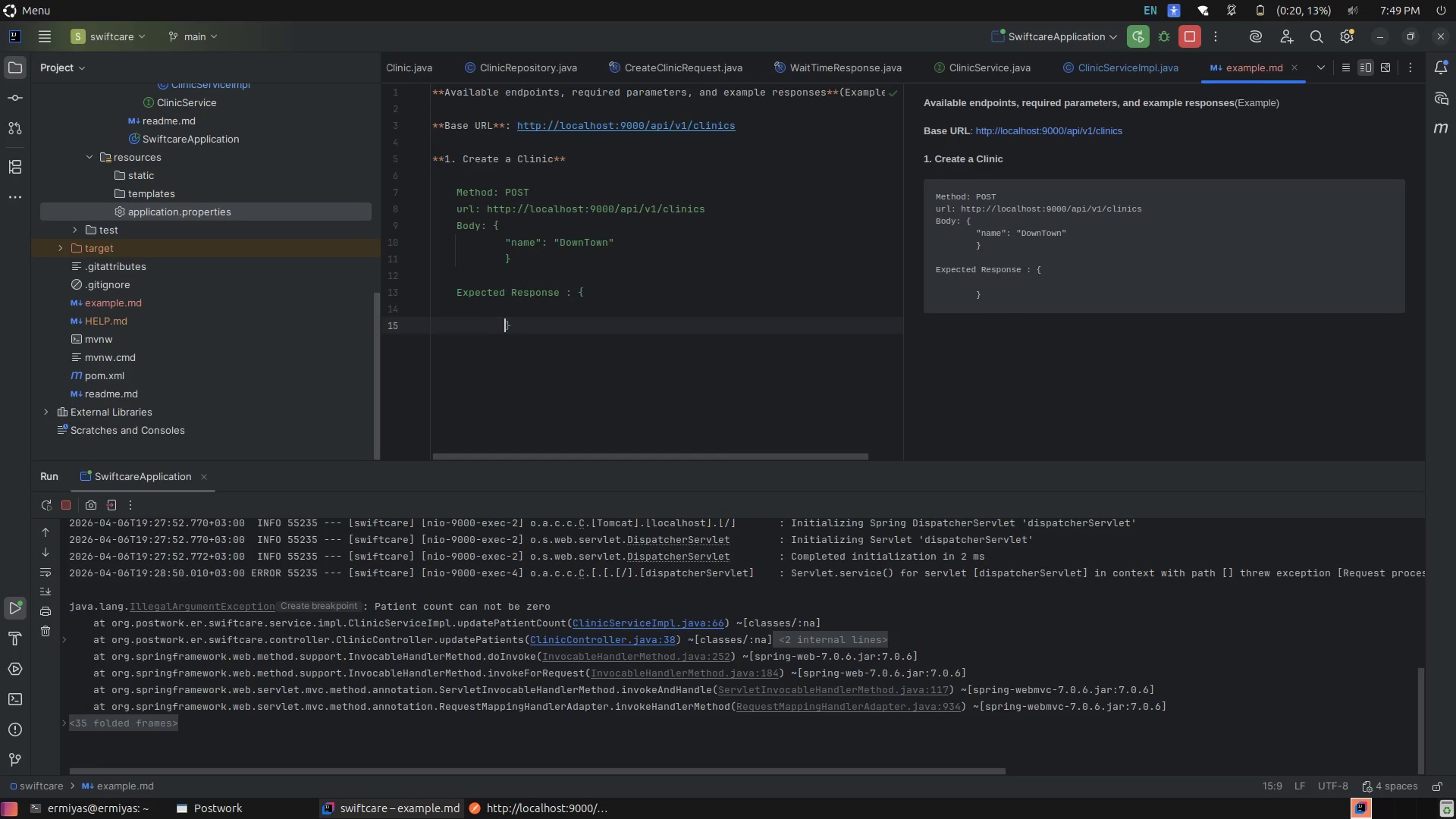 
key(Tab)
 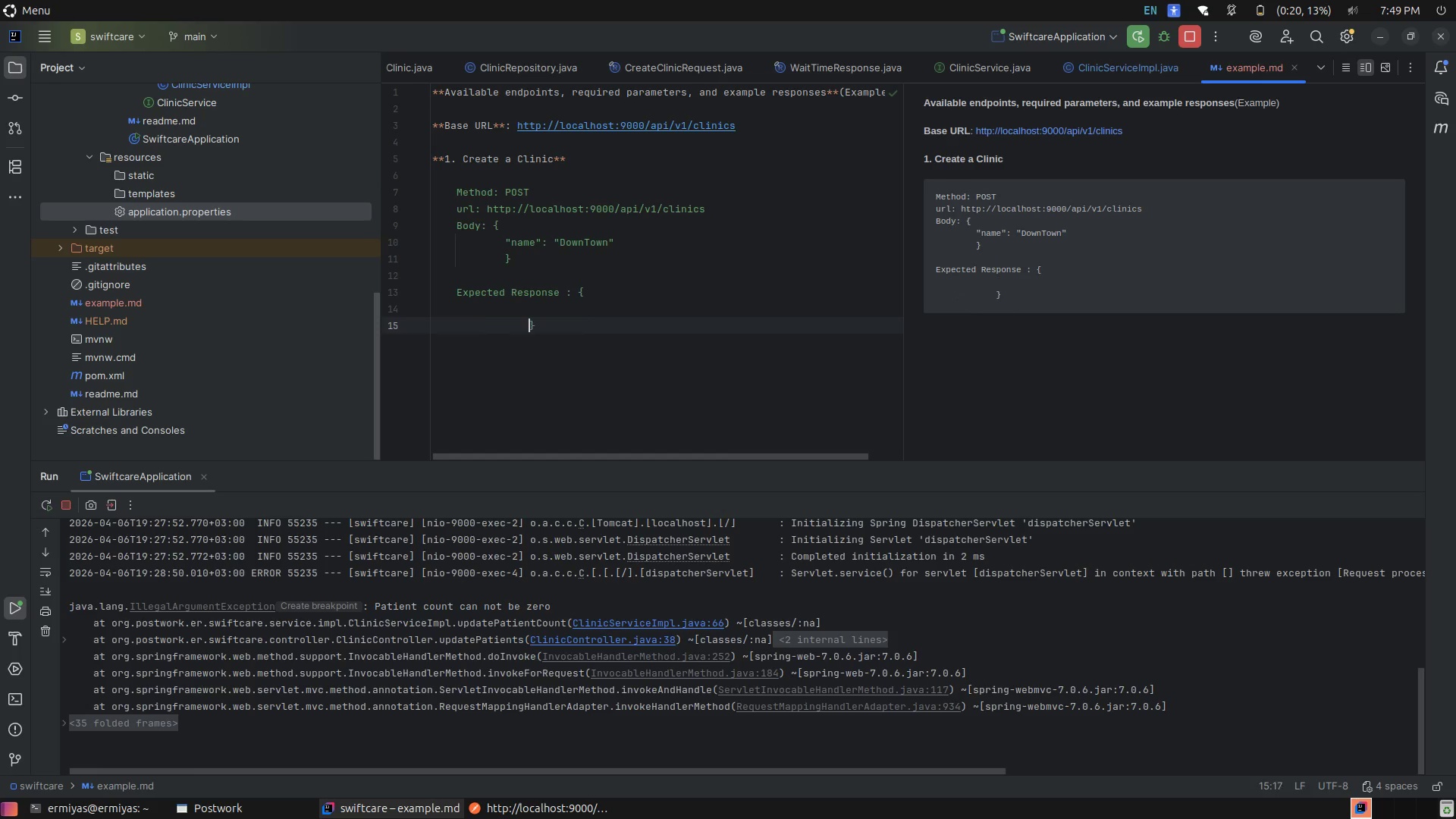 
key(Tab)
 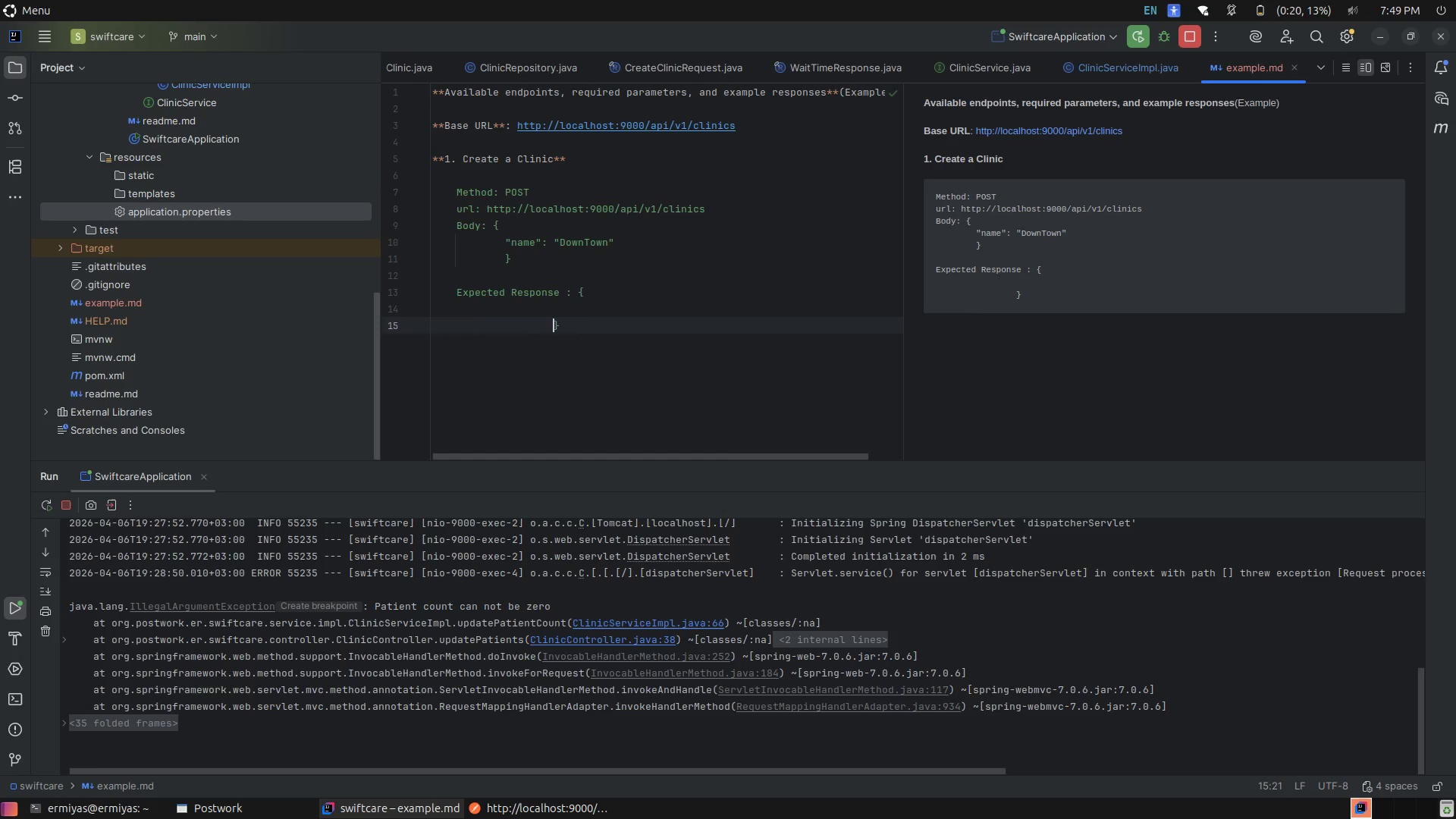 
key(Tab)
 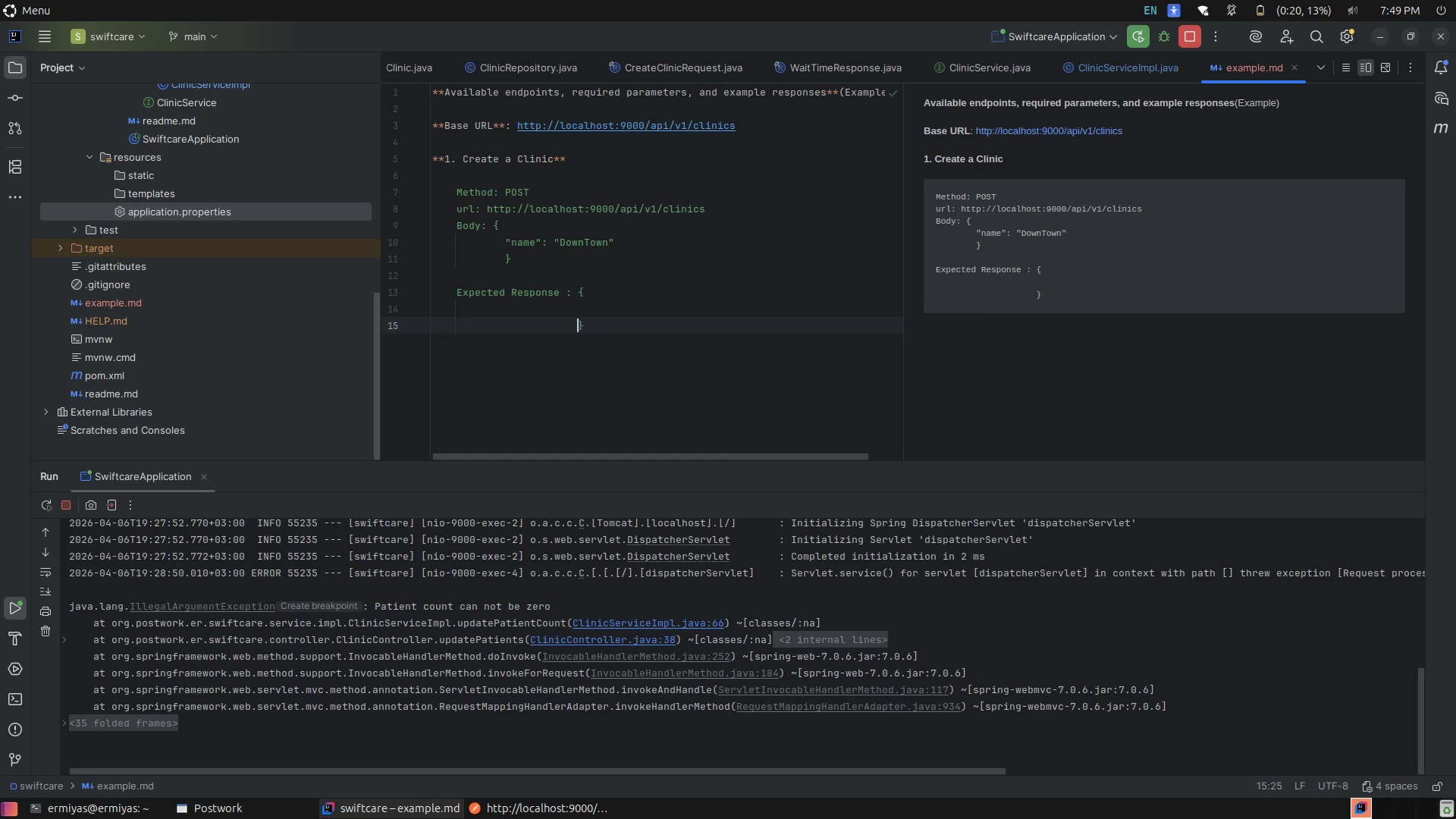 
key(ArrowUp)
 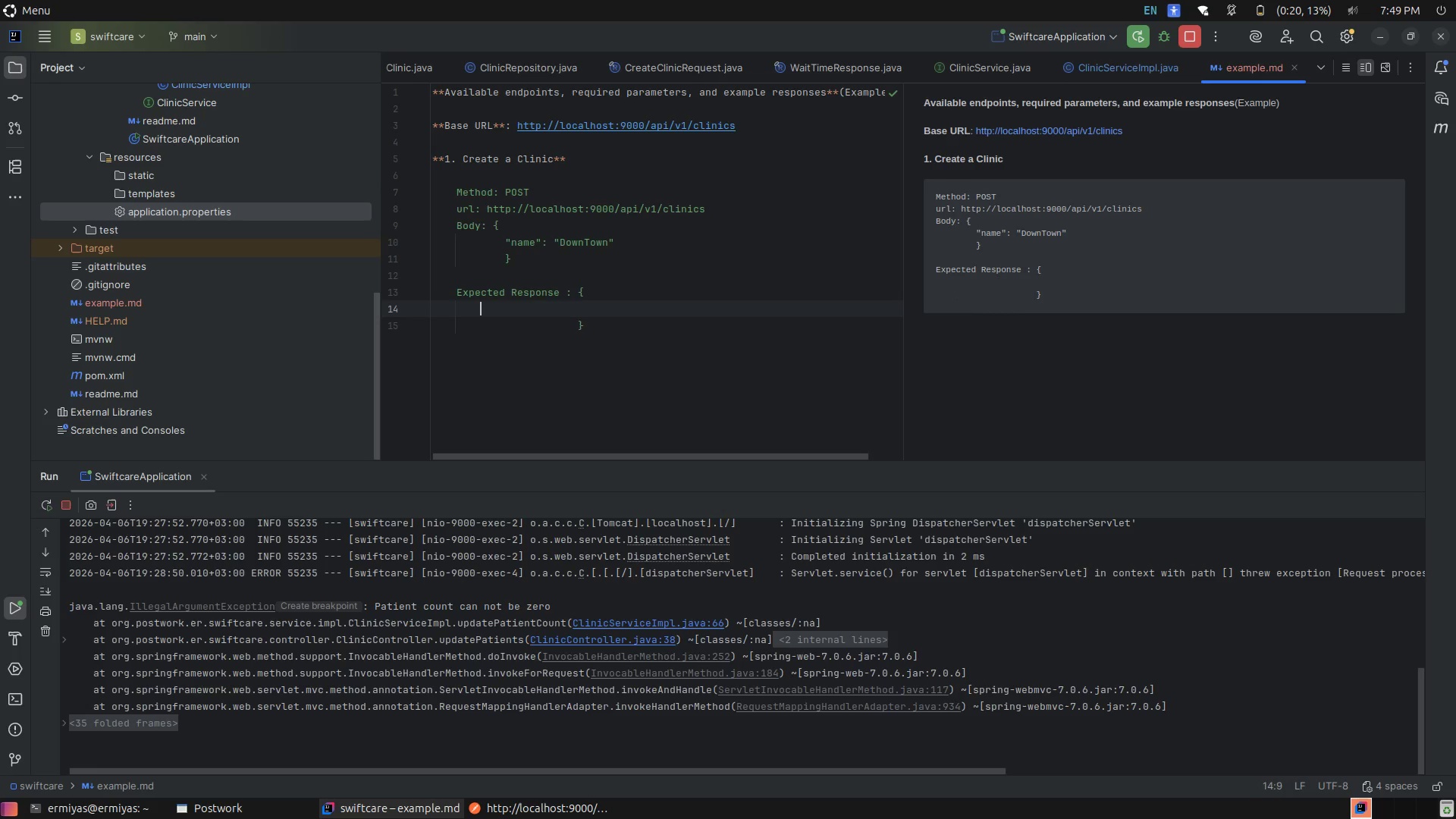 
key(Tab)
 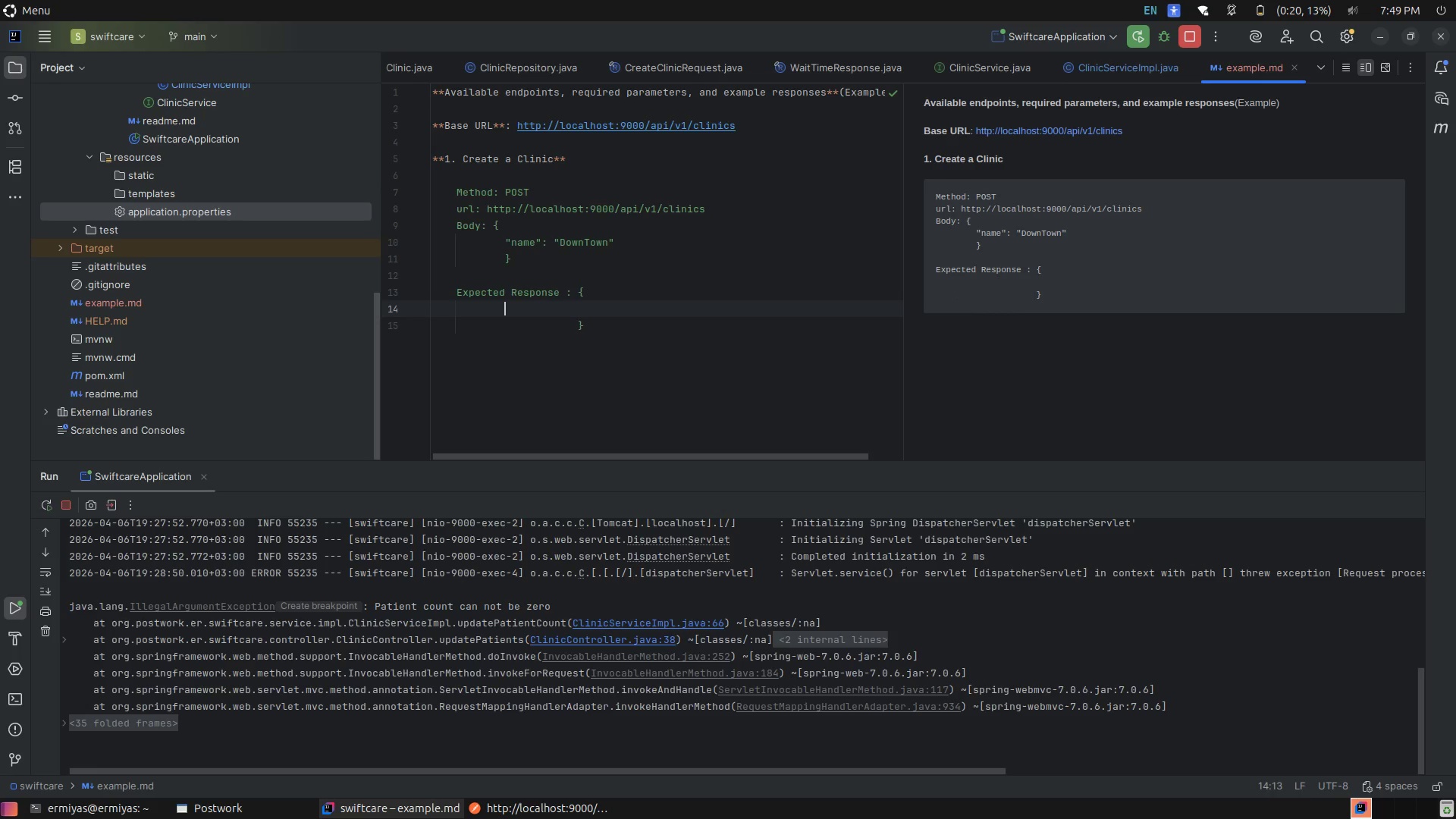 
key(Tab)
 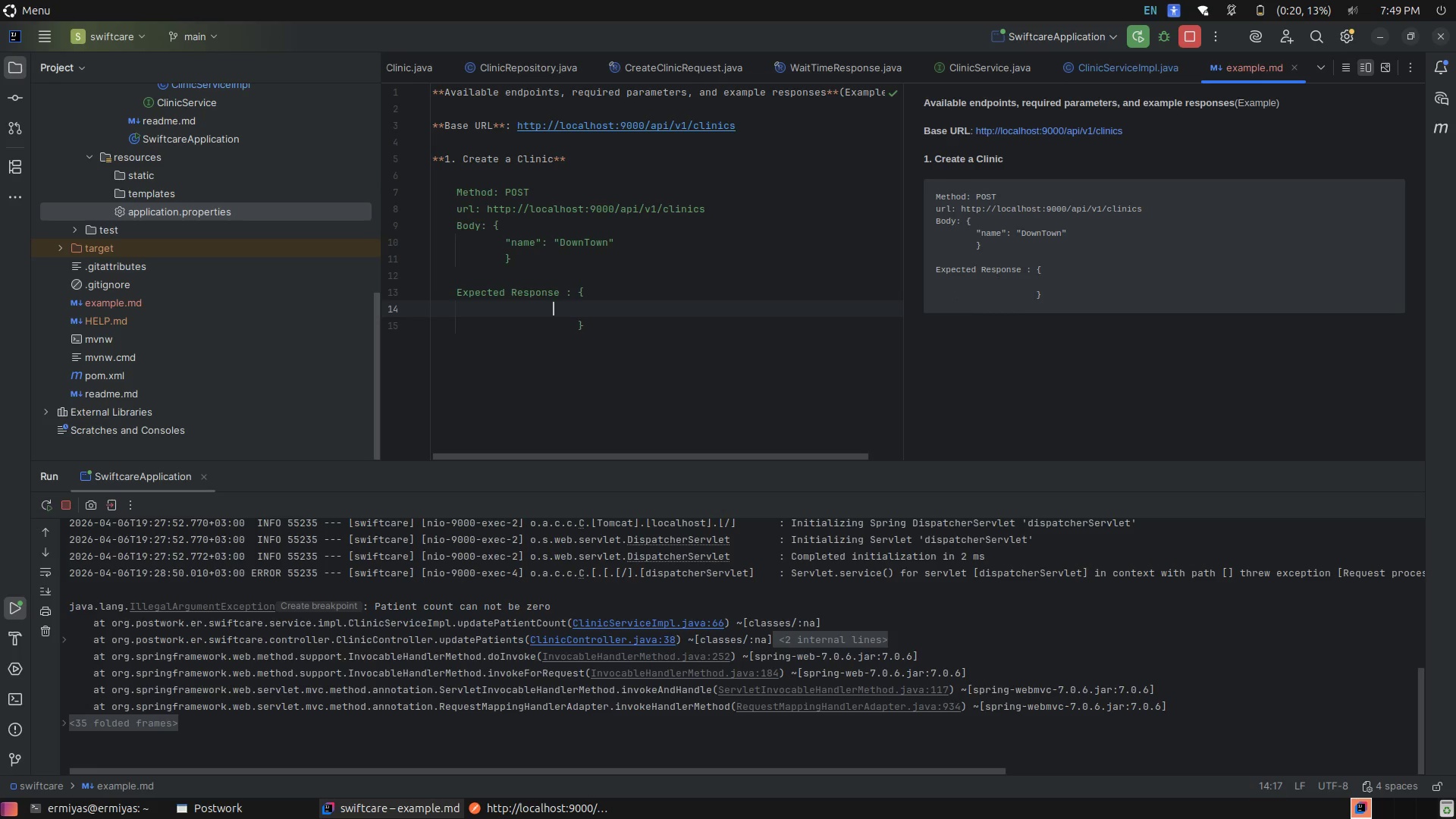 
key(Tab)
 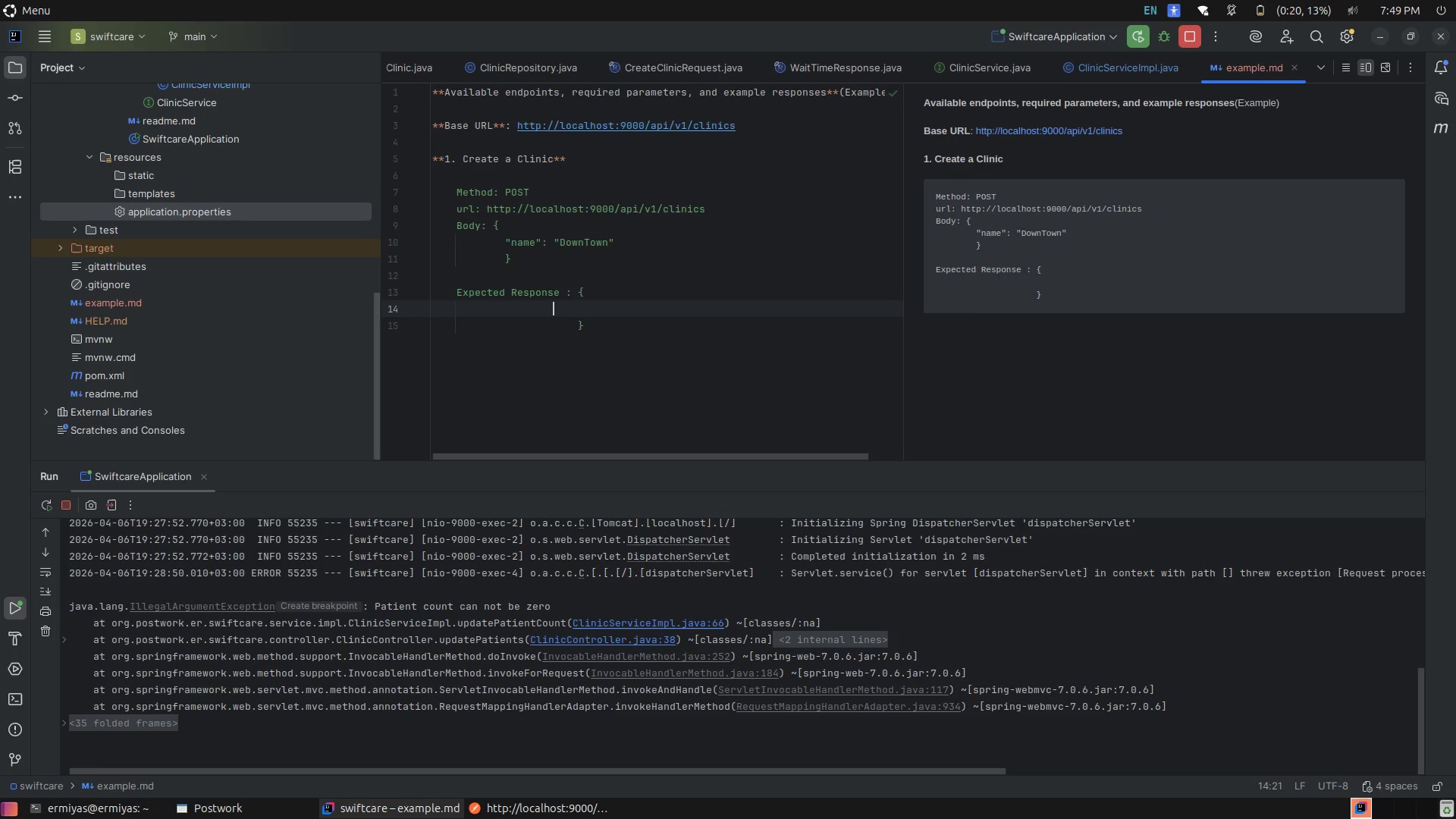 
key(Tab)
 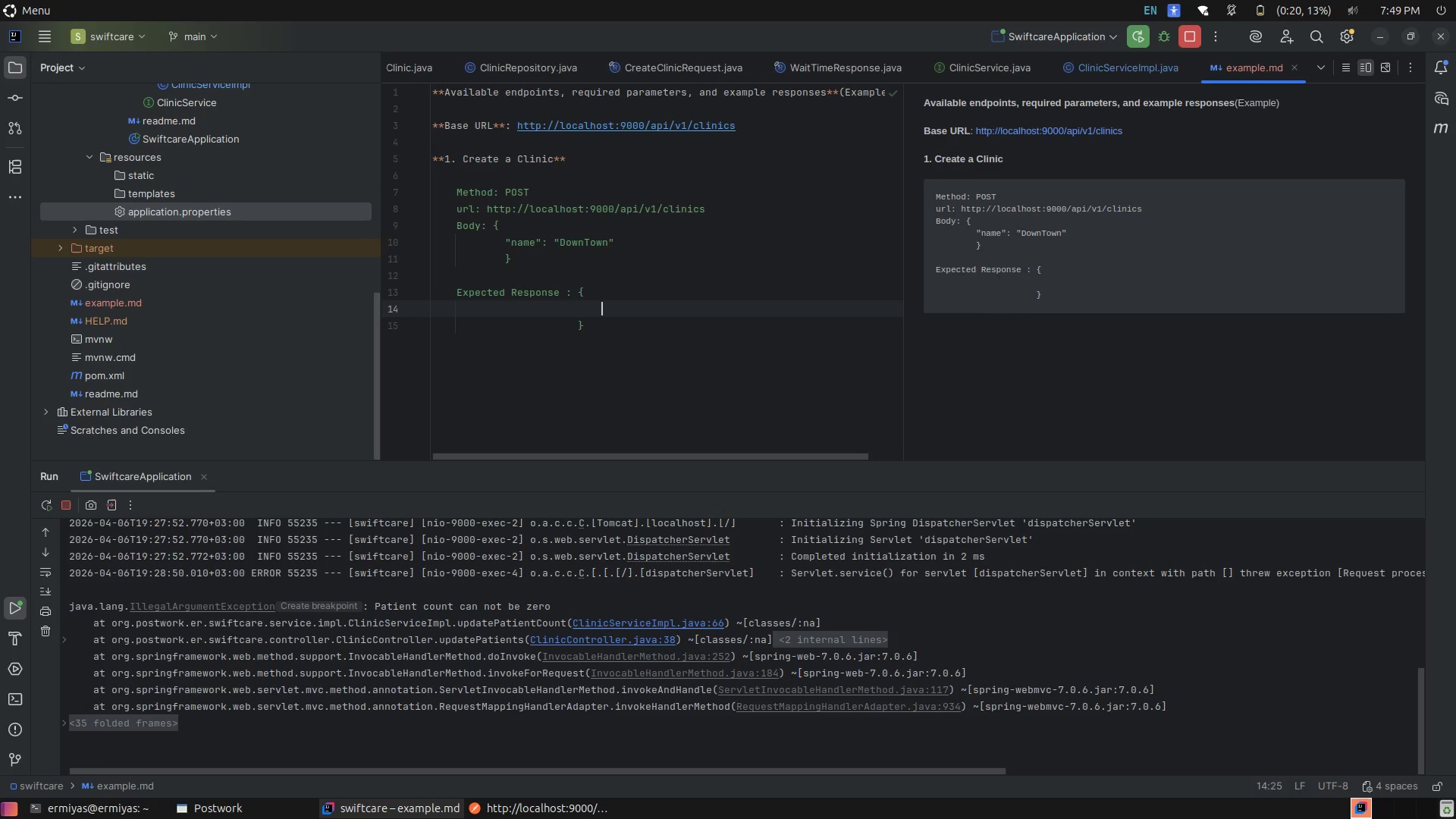 
key(Tab)
 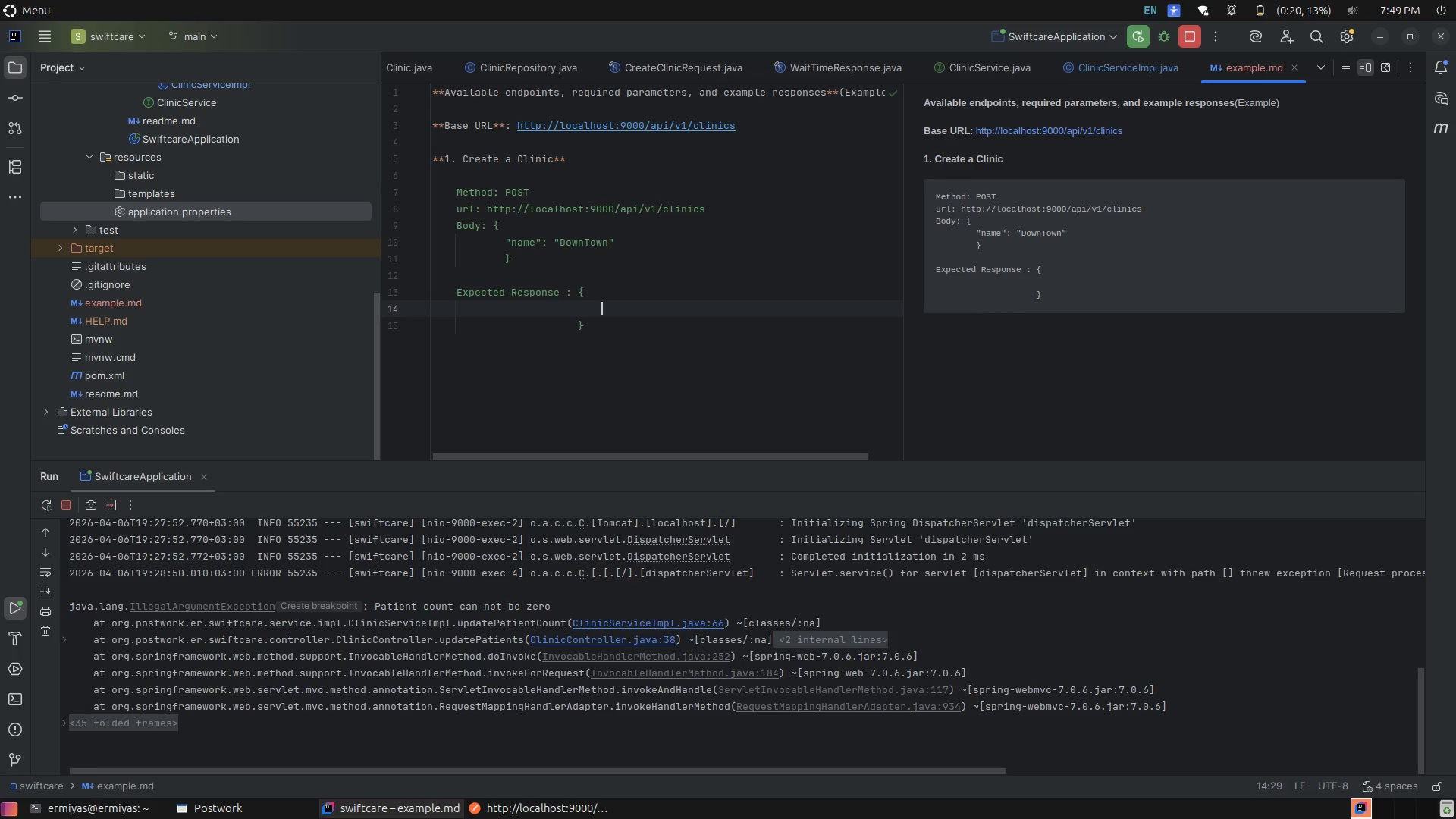 
key(Alt+AltLeft)
 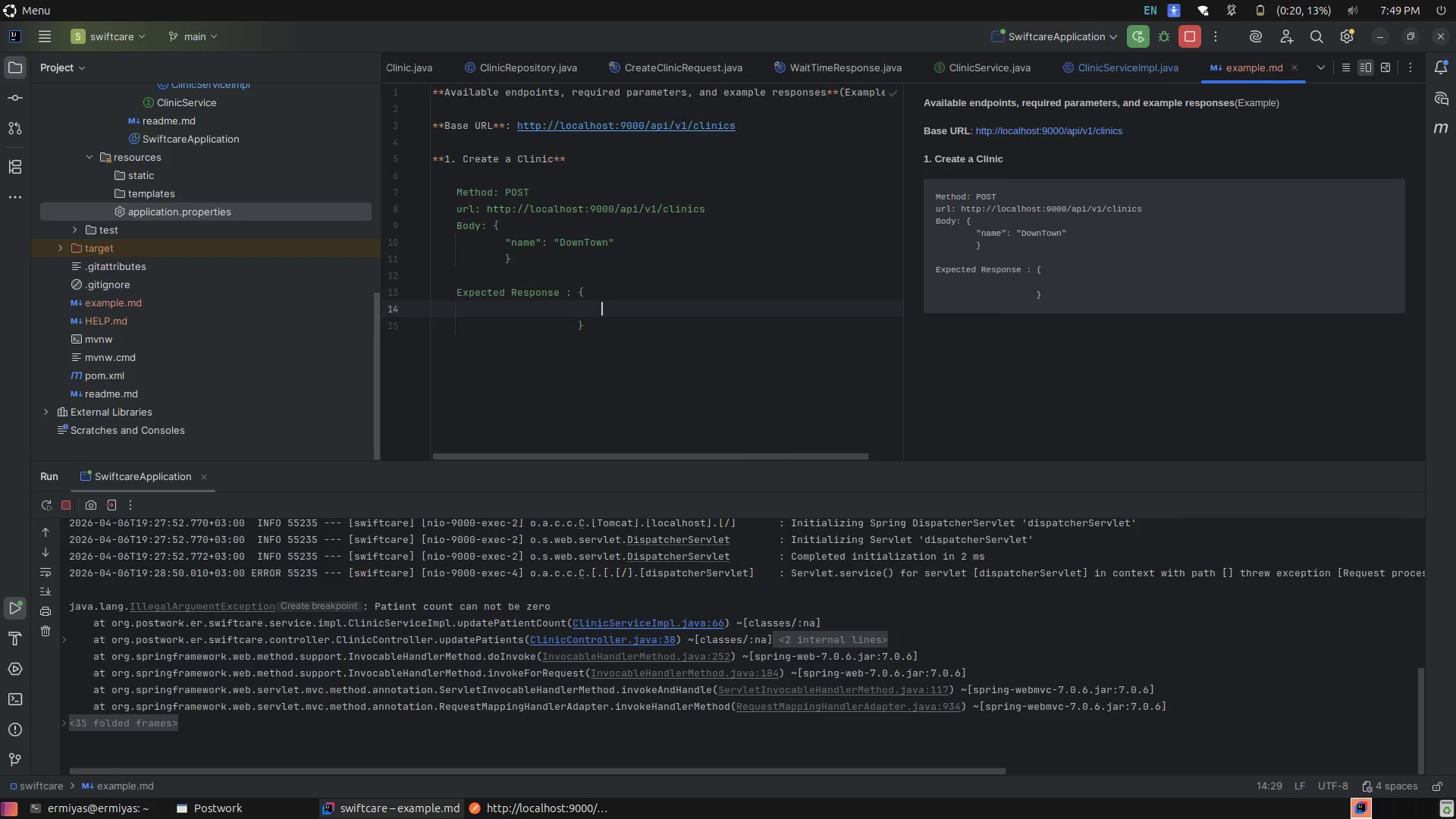 
key(Alt+Tab)